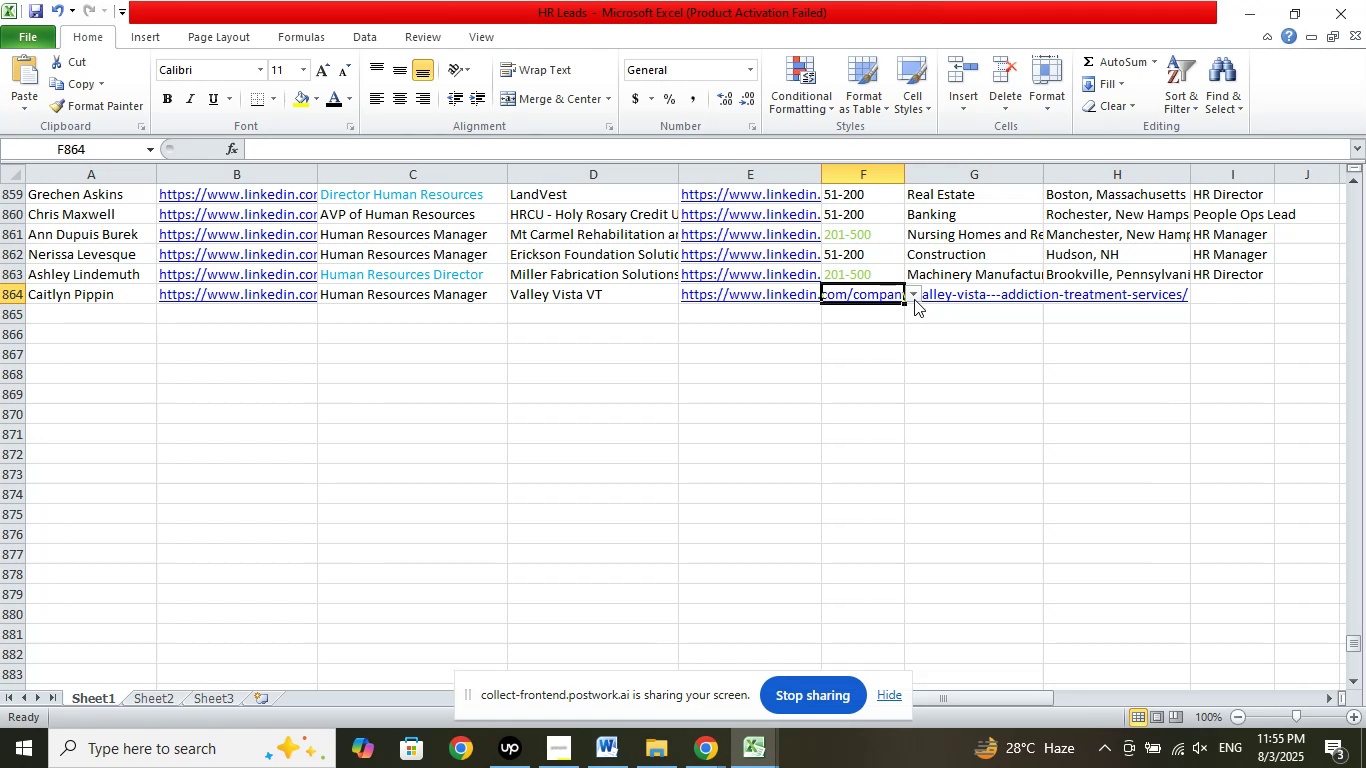 
left_click([915, 293])
 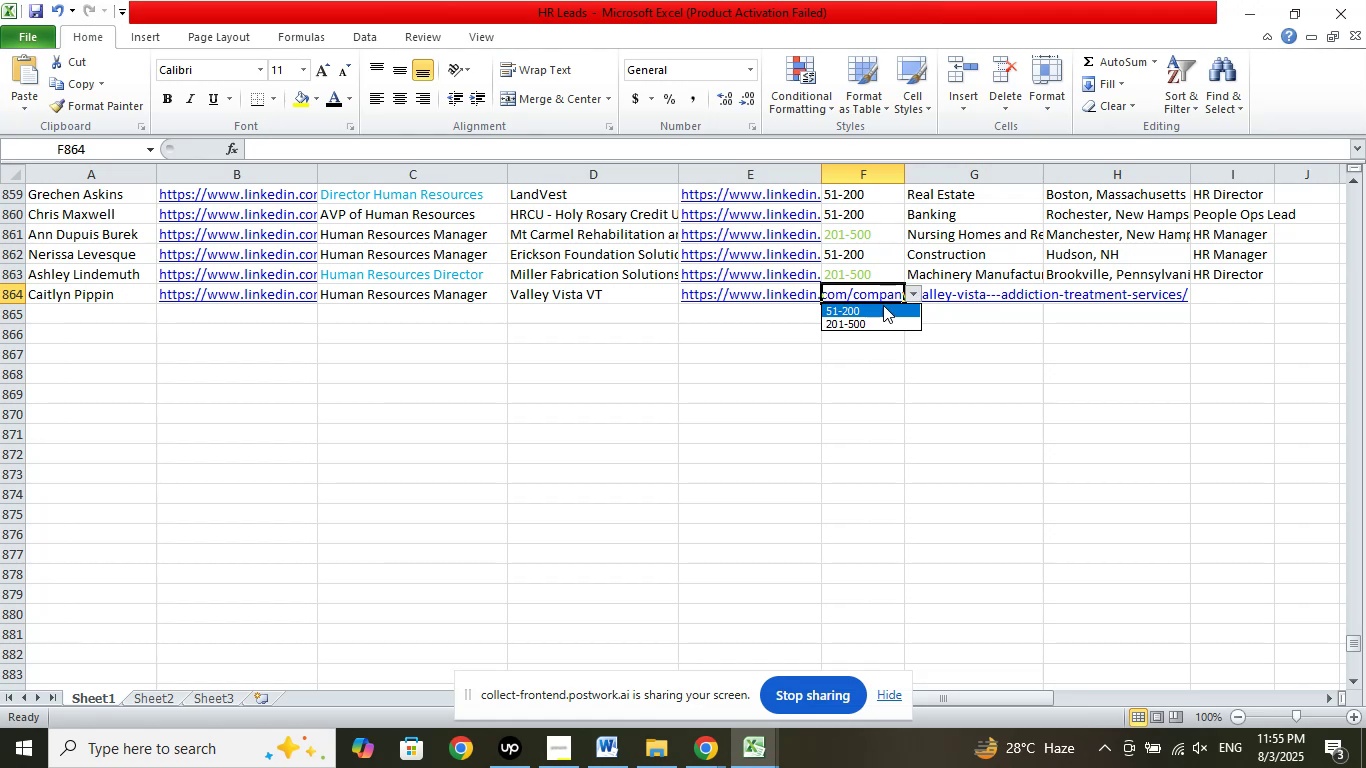 
left_click([883, 305])
 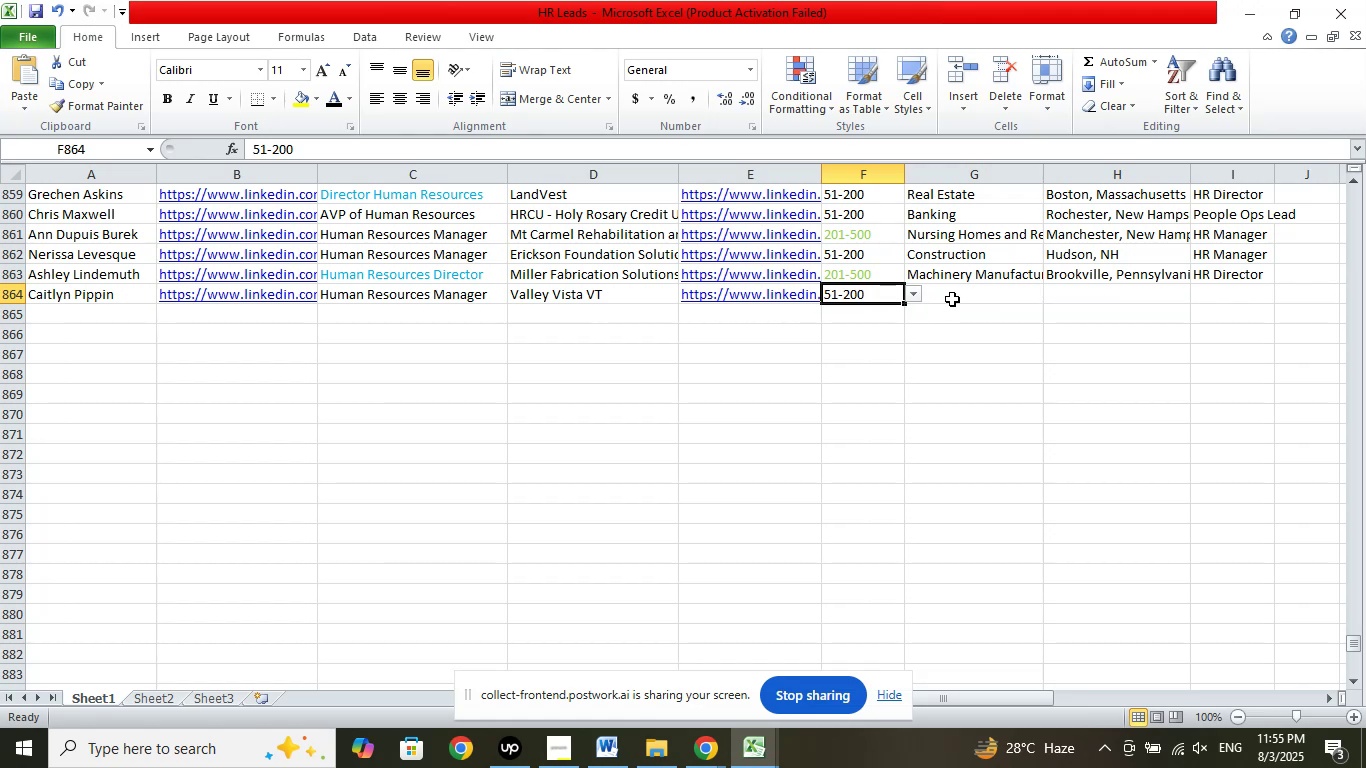 
left_click([952, 299])
 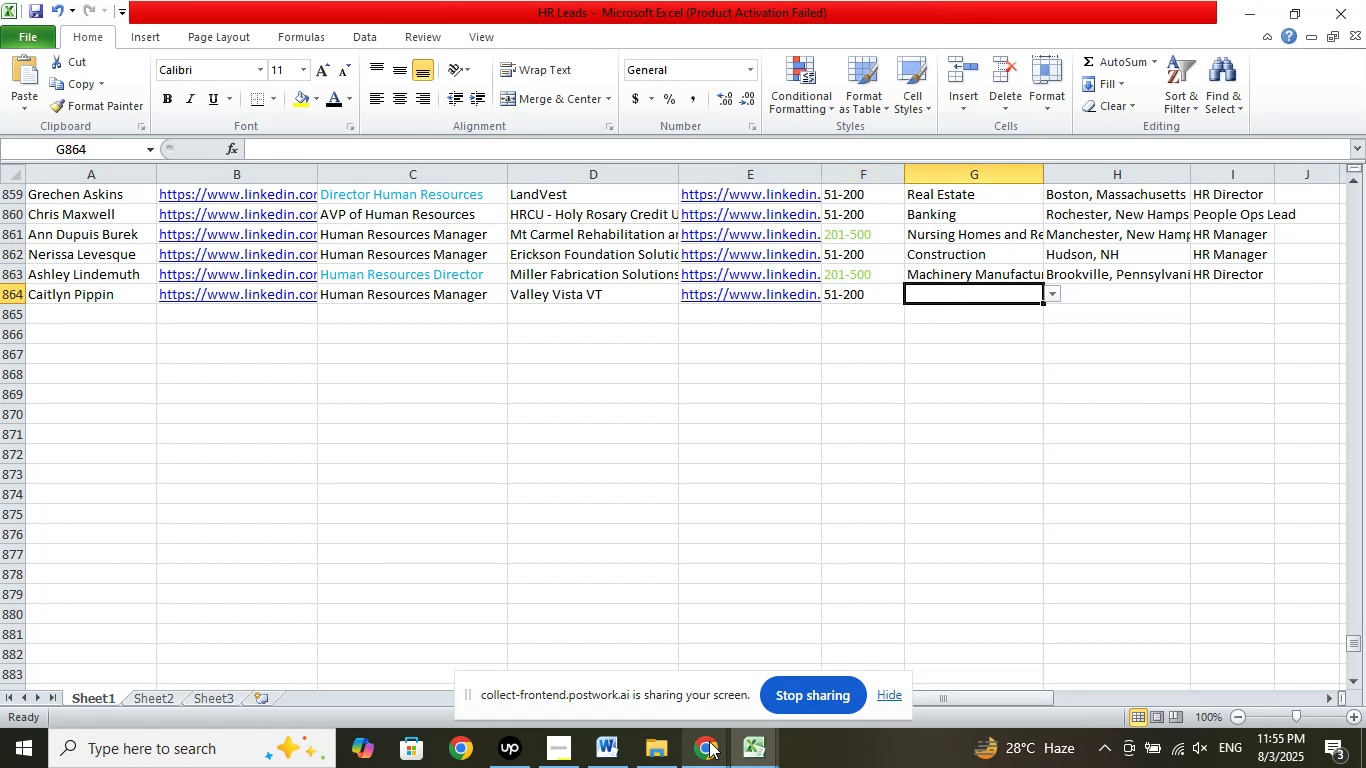 
left_click([709, 741])
 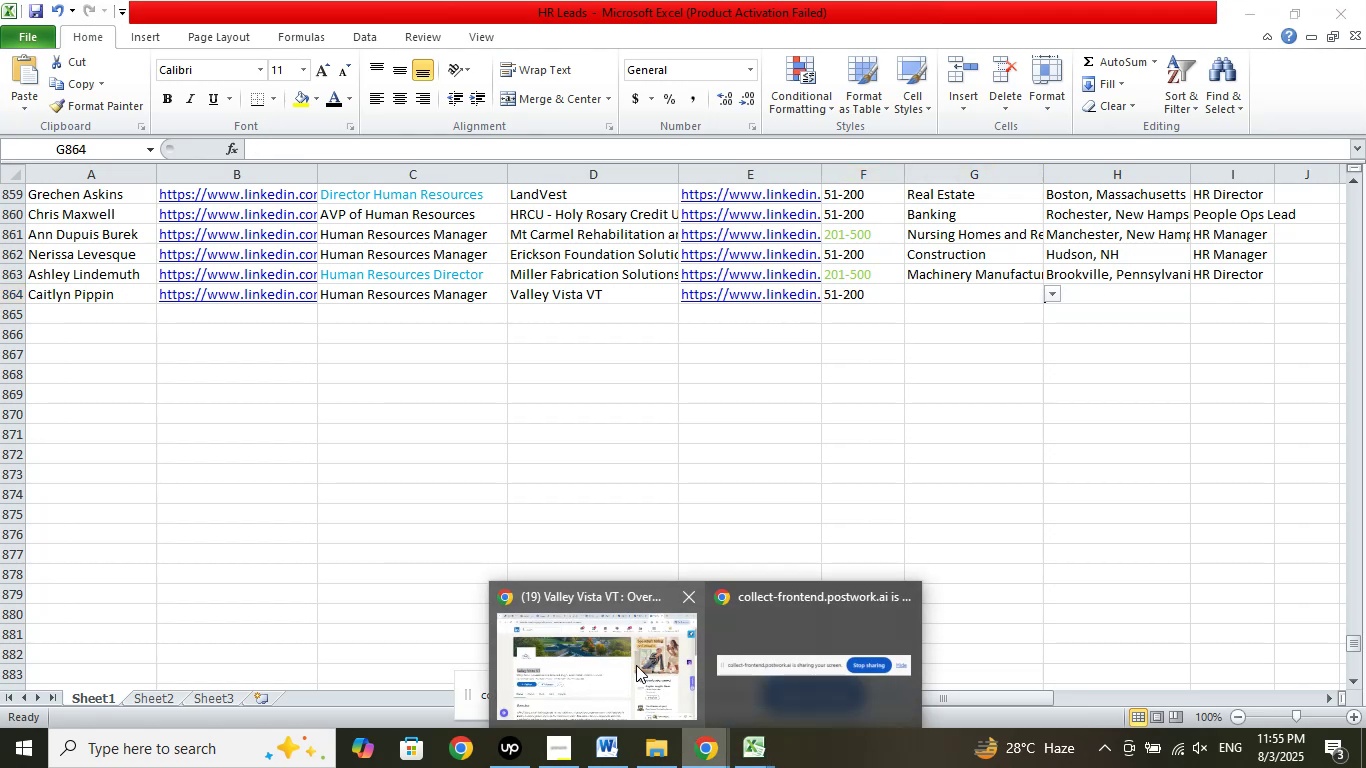 
left_click([636, 665])
 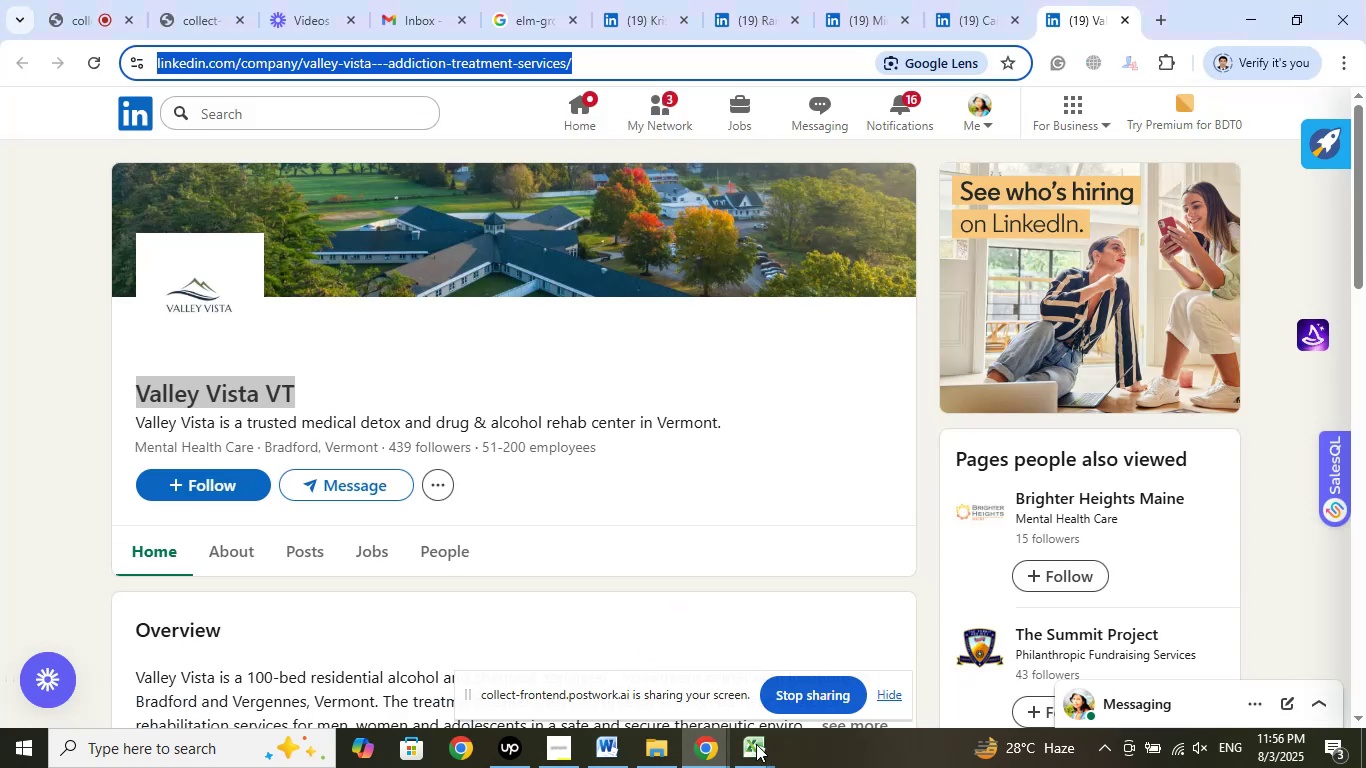 
left_click([750, 753])
 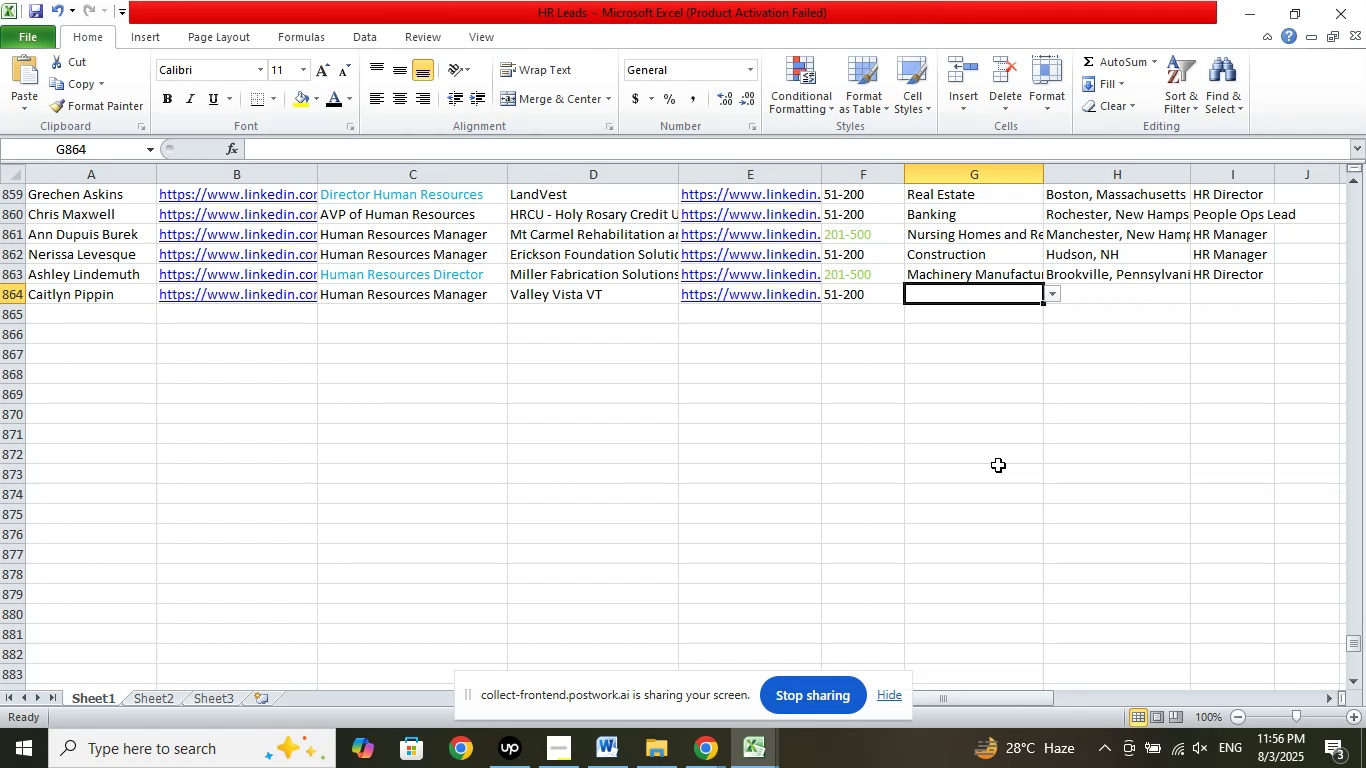 
wait(11.03)
 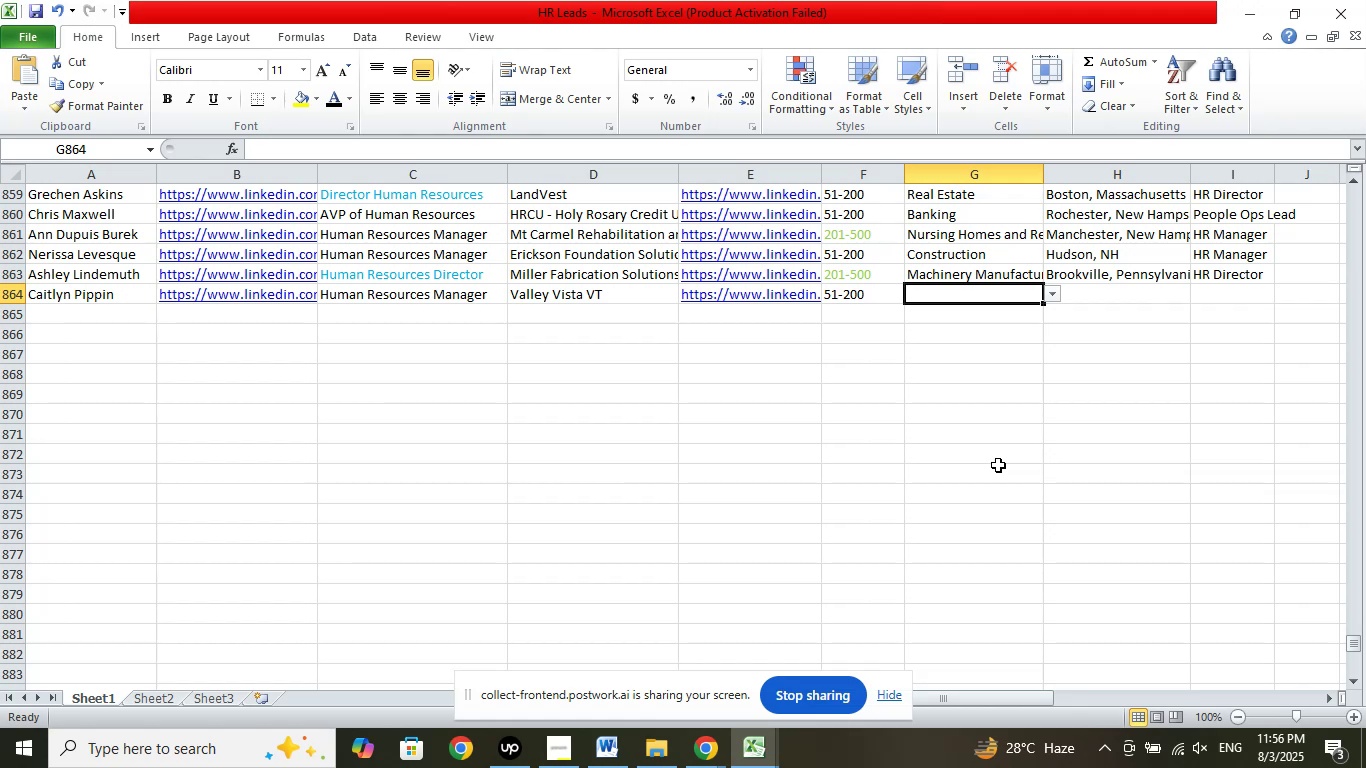 
left_click([716, 742])
 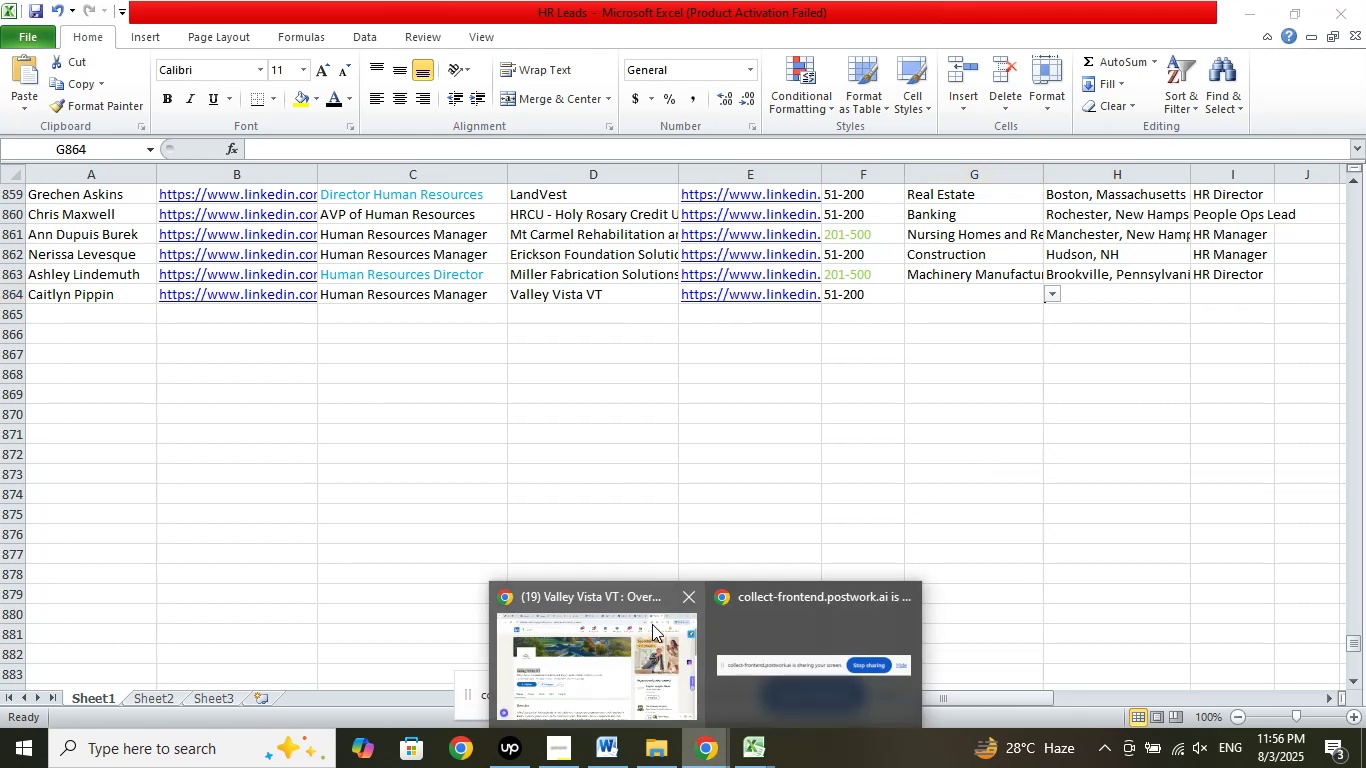 
left_click([652, 624])
 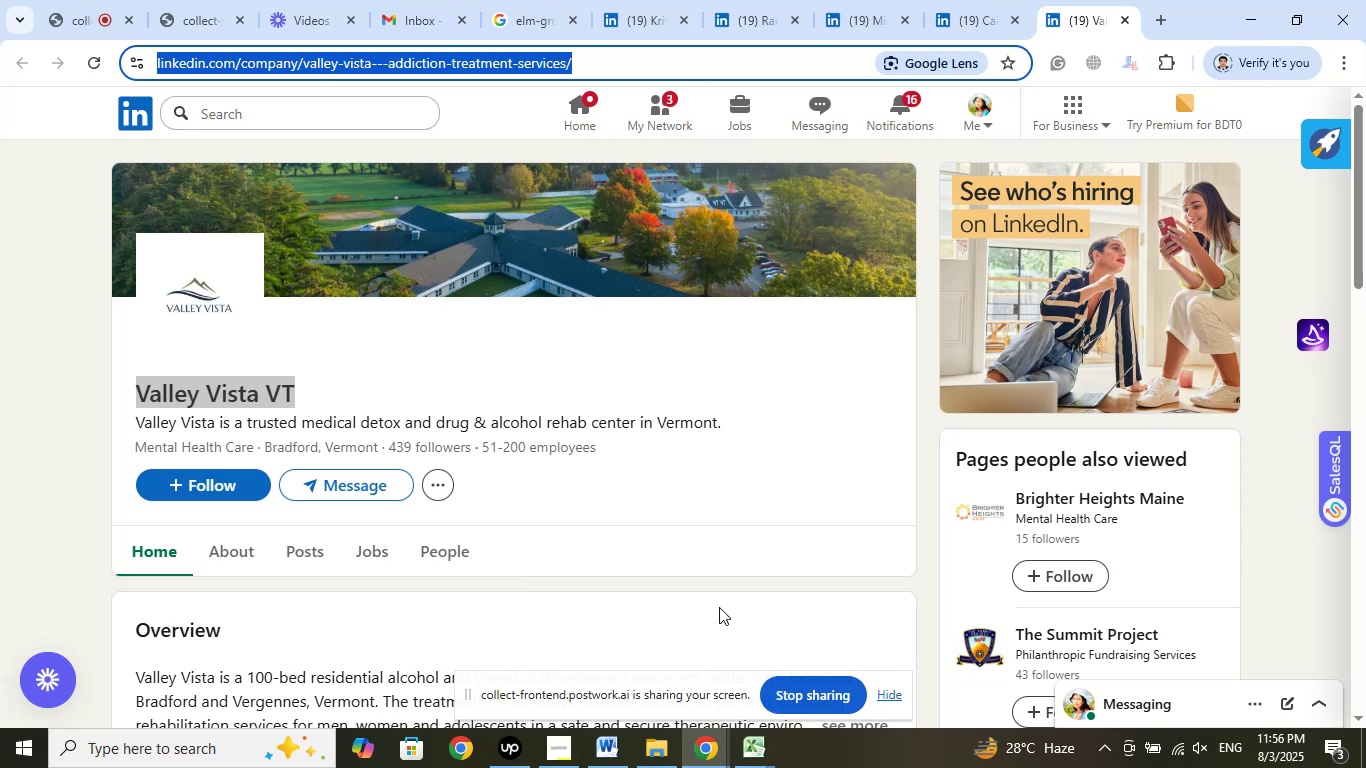 
wait(14.83)
 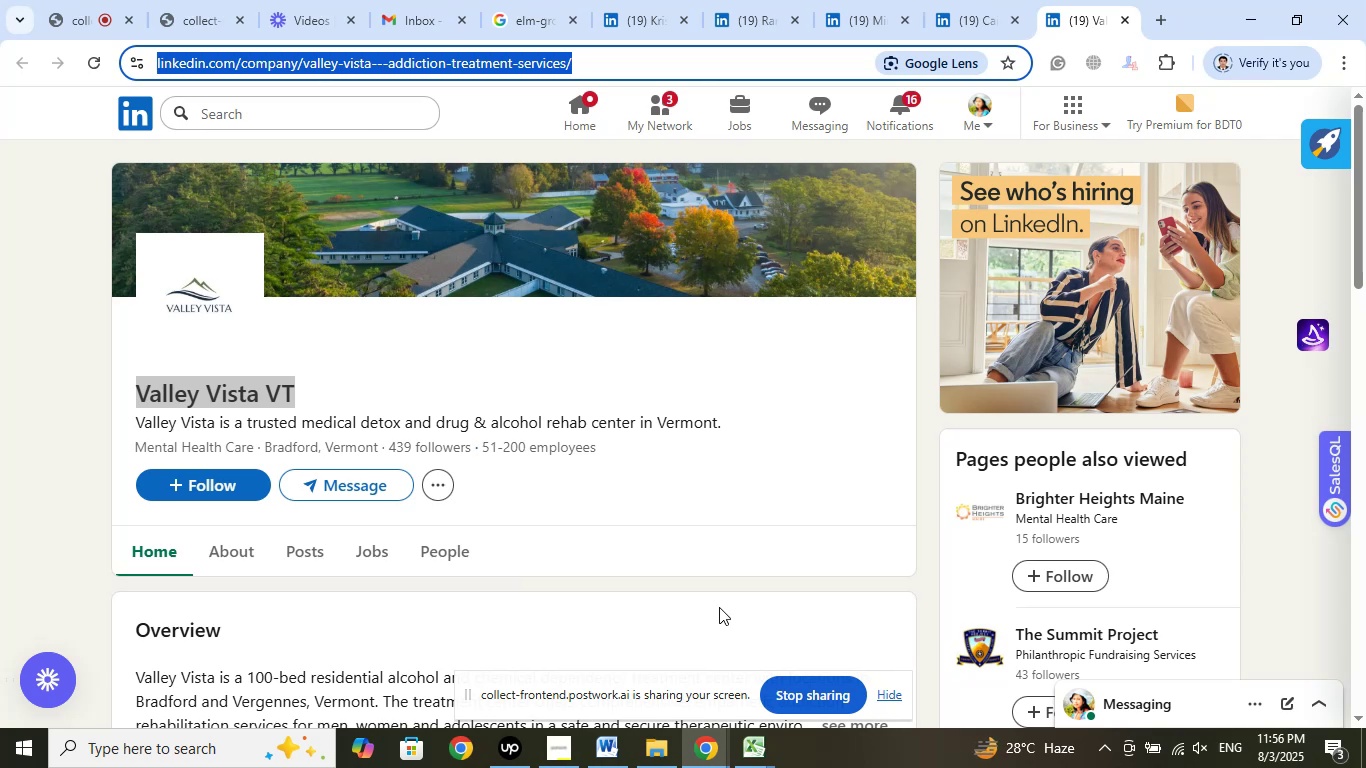 
left_click_drag(start_coordinate=[379, 444], to_coordinate=[265, 450])
 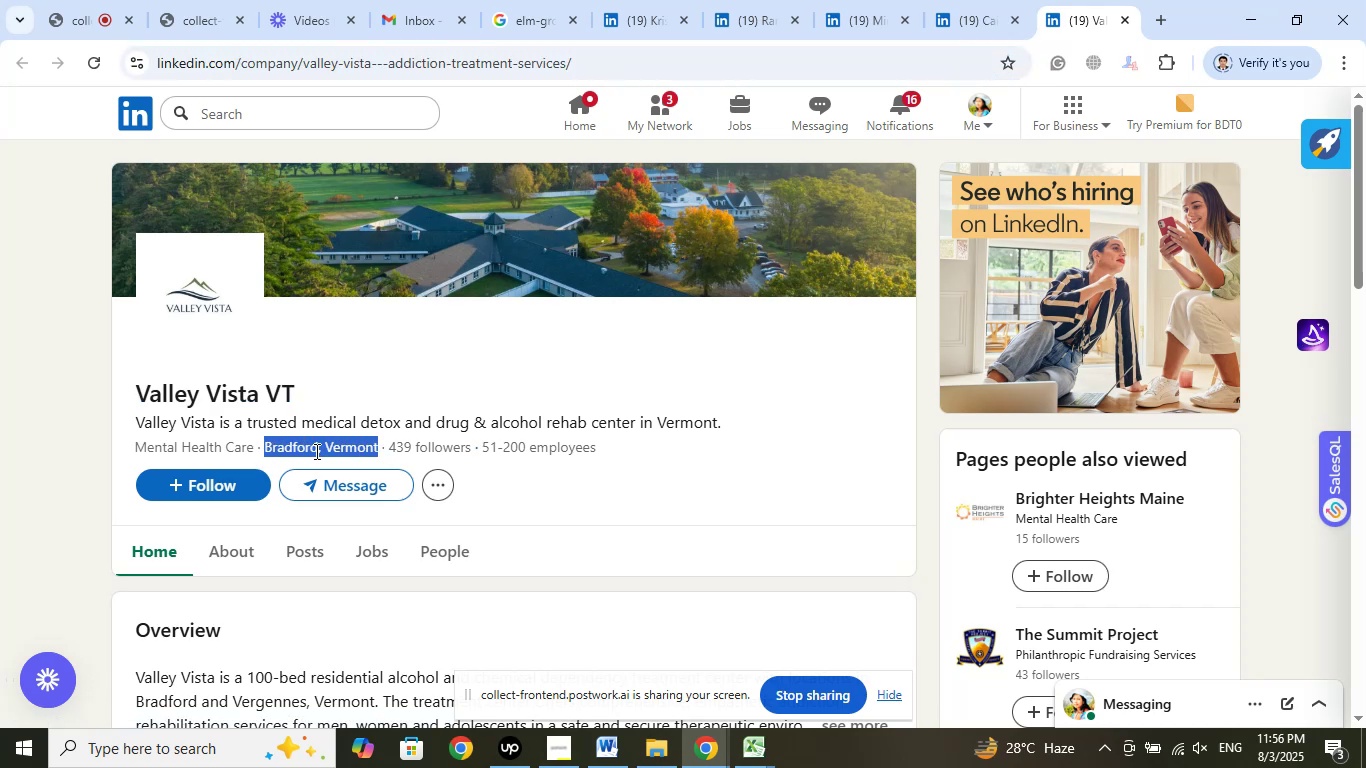 
right_click([315, 451])
 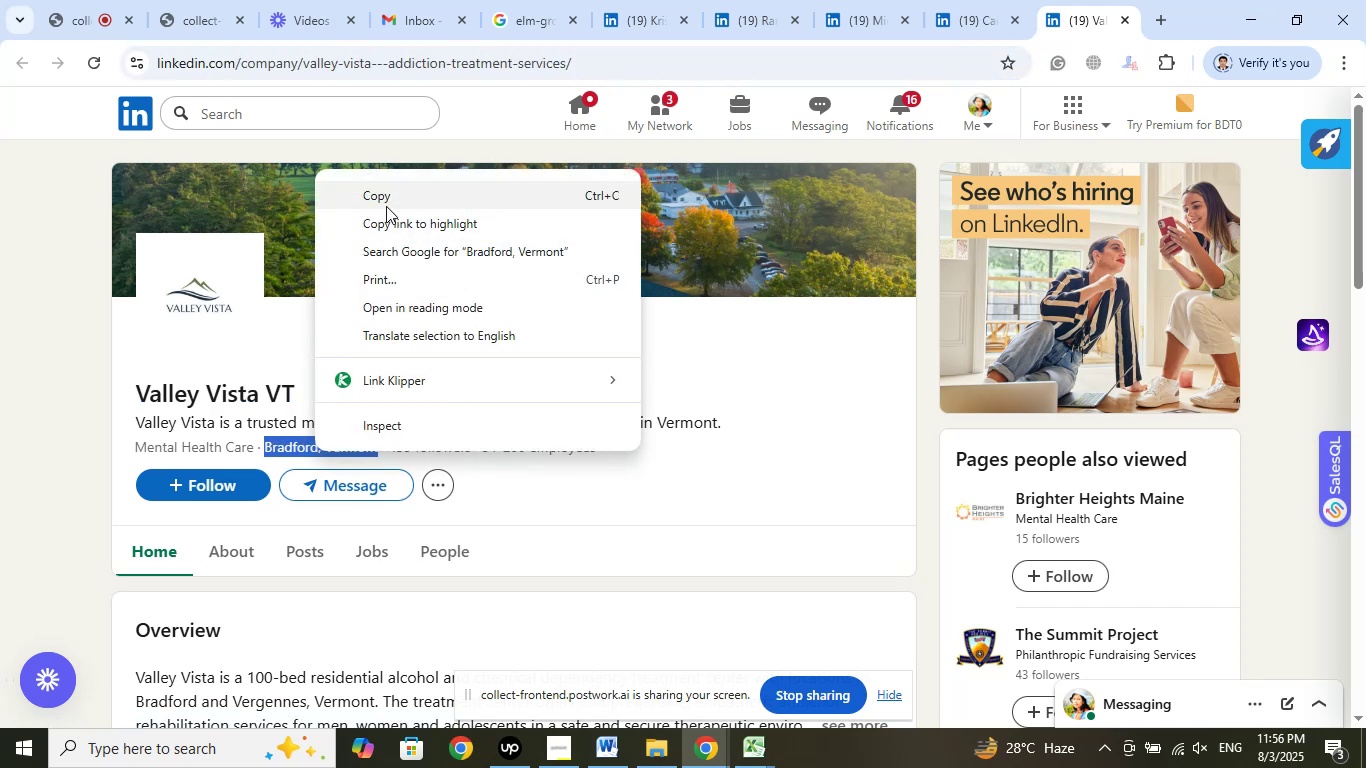 
left_click([384, 195])
 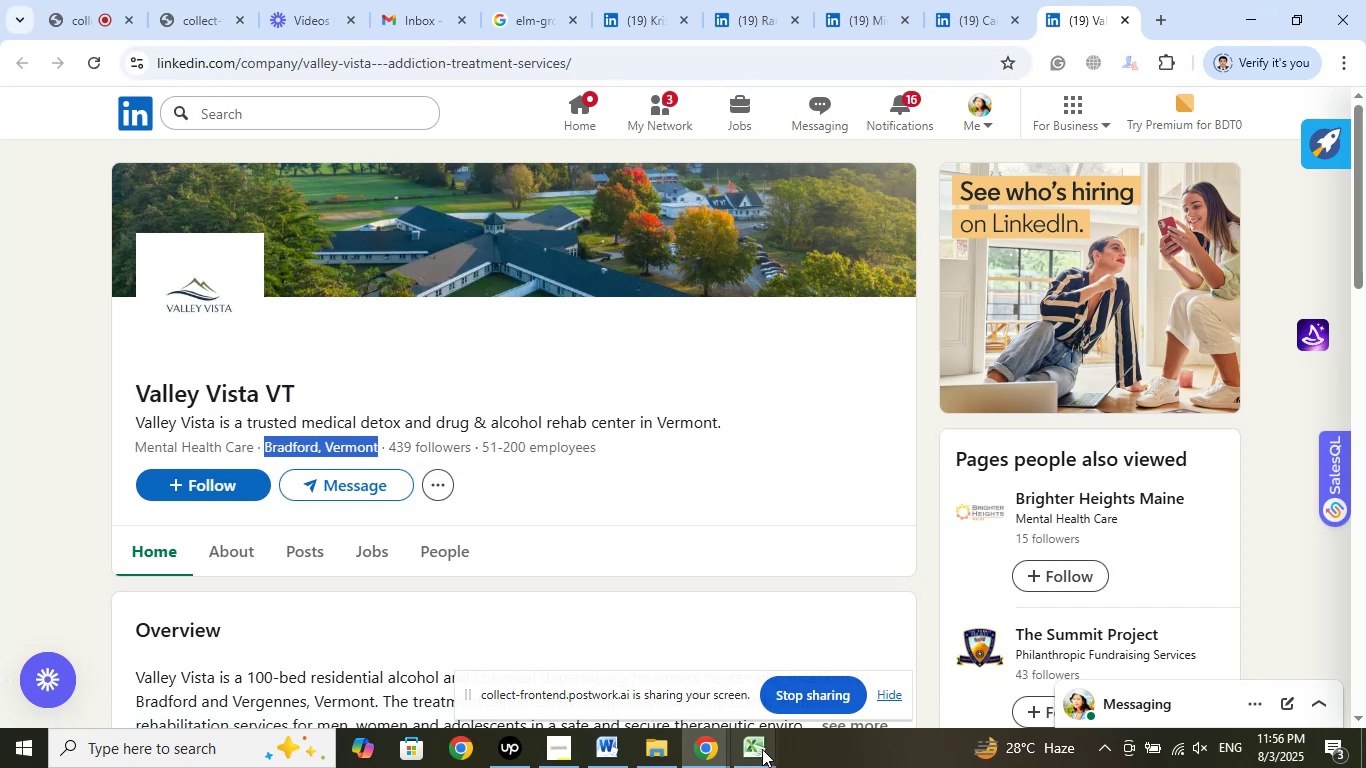 
left_click([762, 749])
 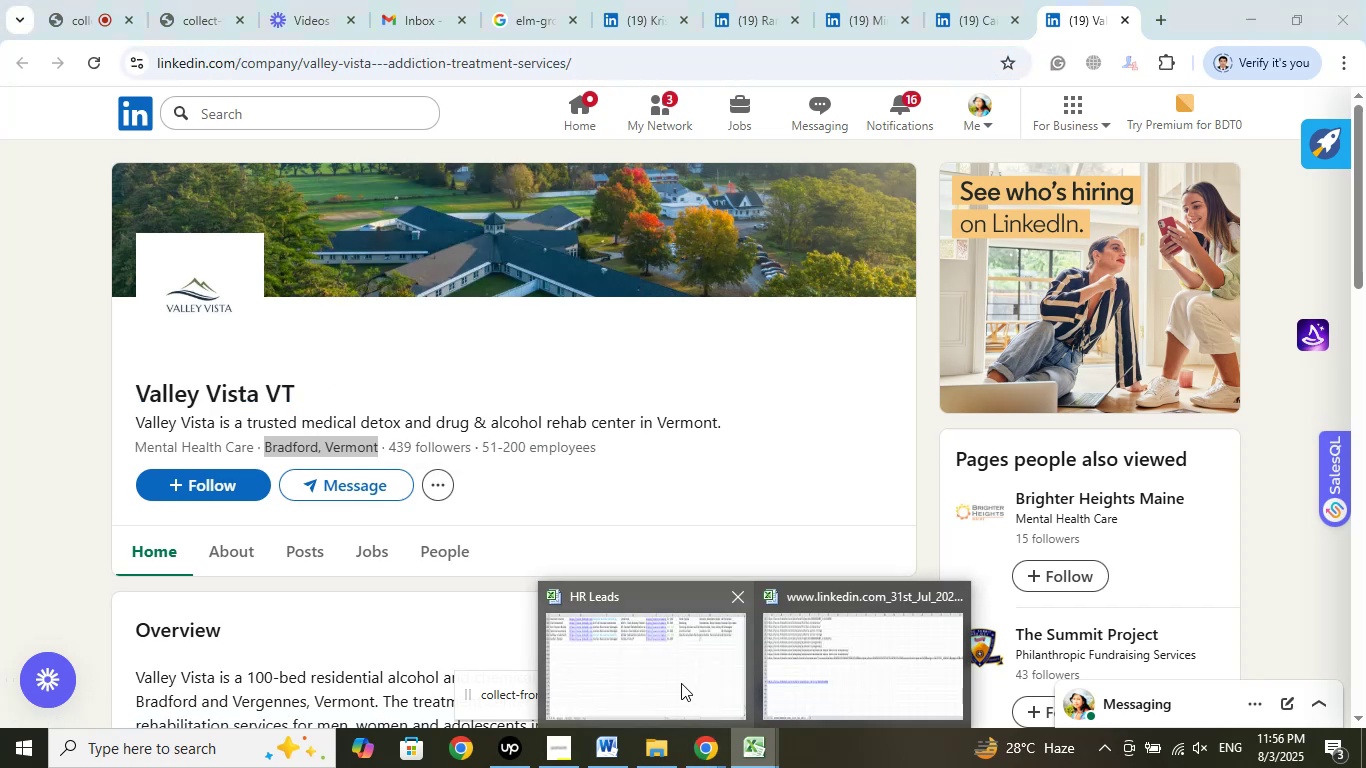 
left_click([681, 683])
 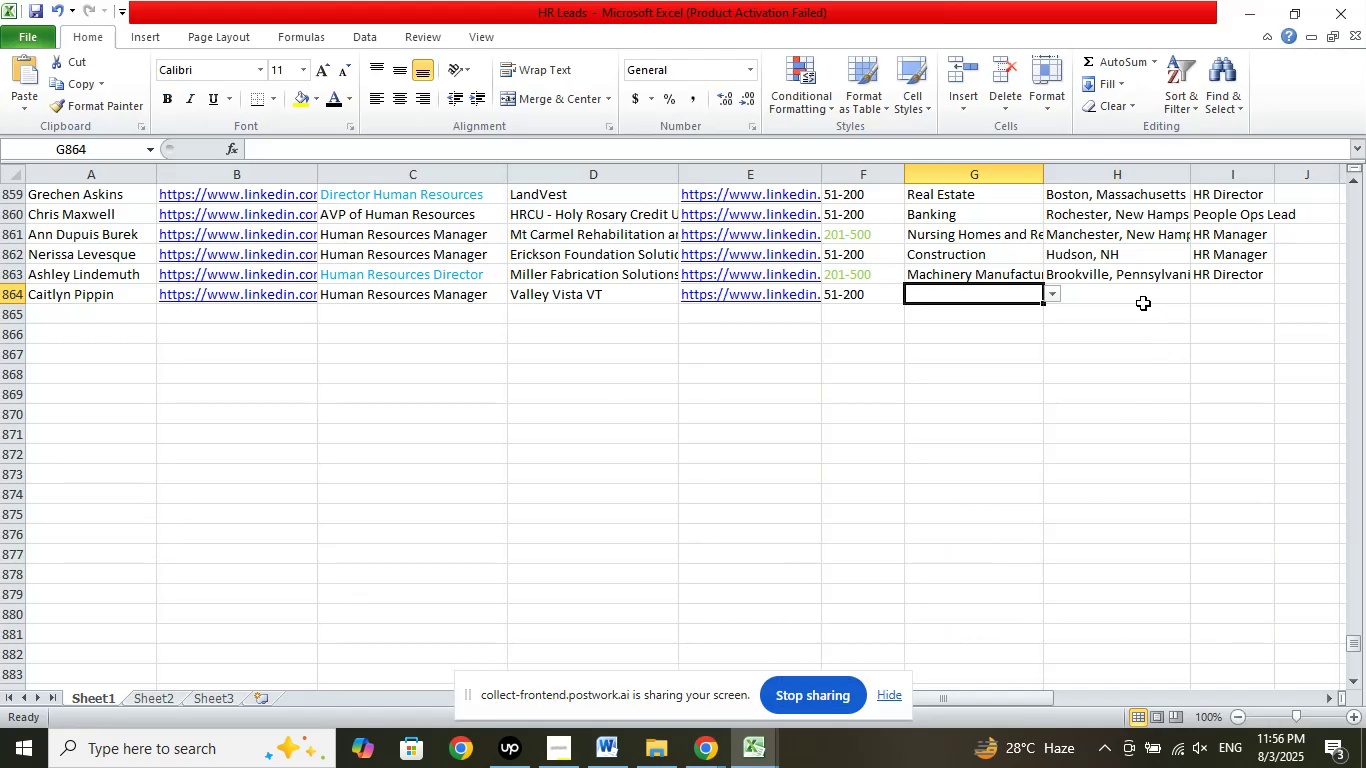 
left_click([1140, 295])
 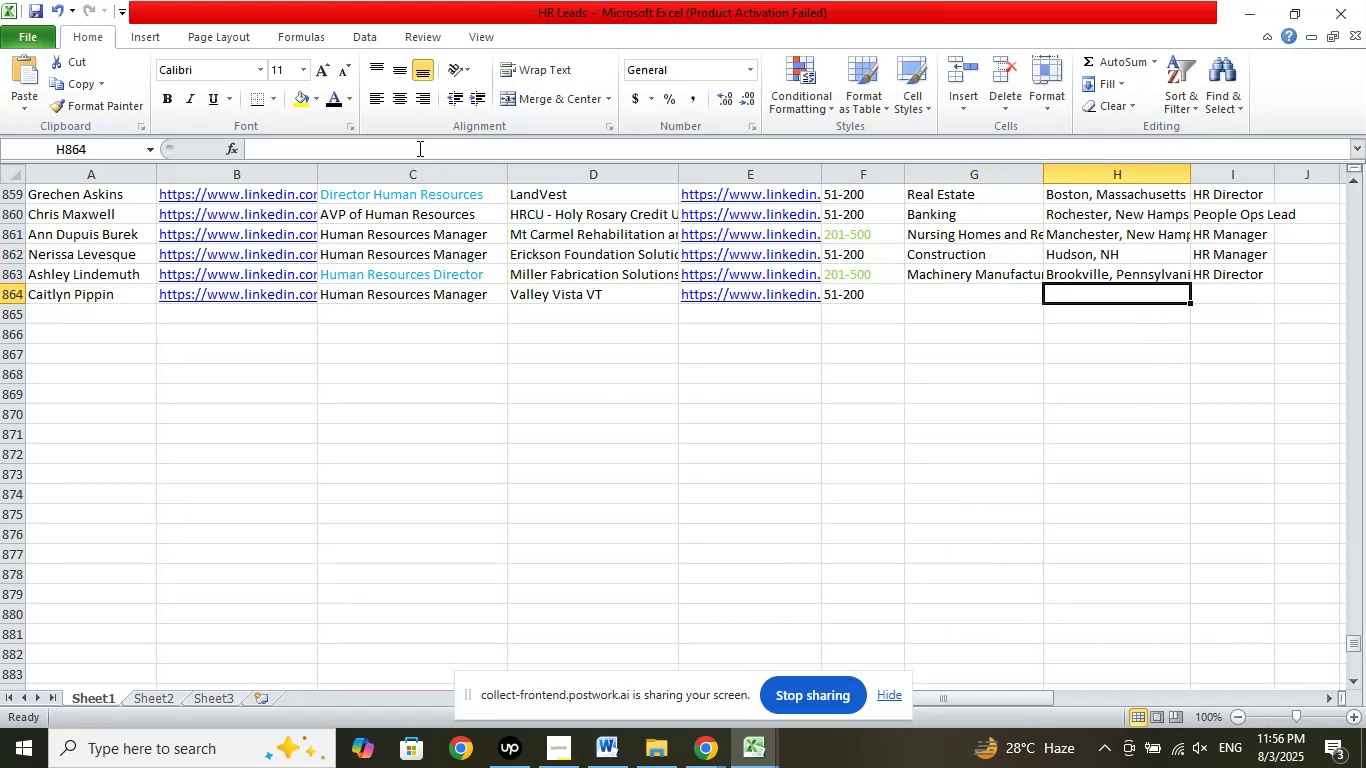 
right_click([417, 147])
 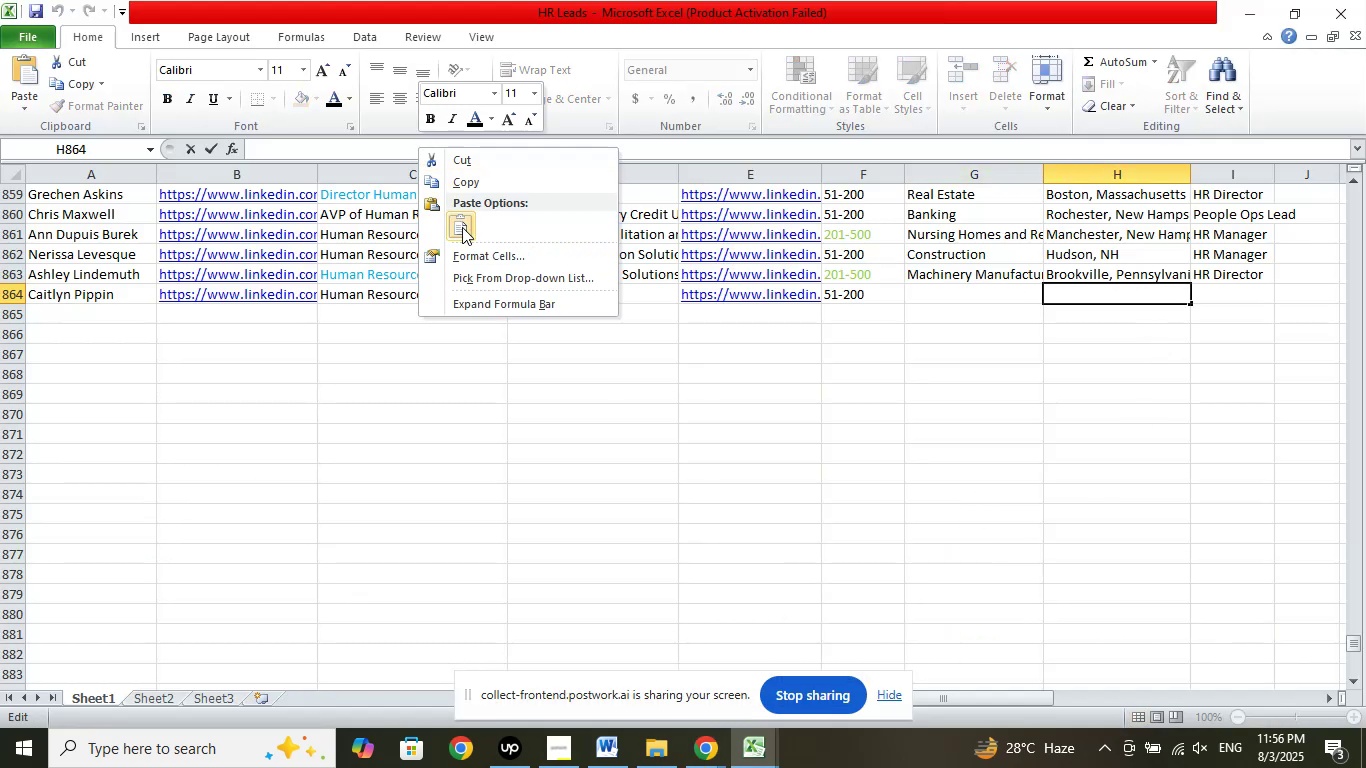 
left_click([462, 227])
 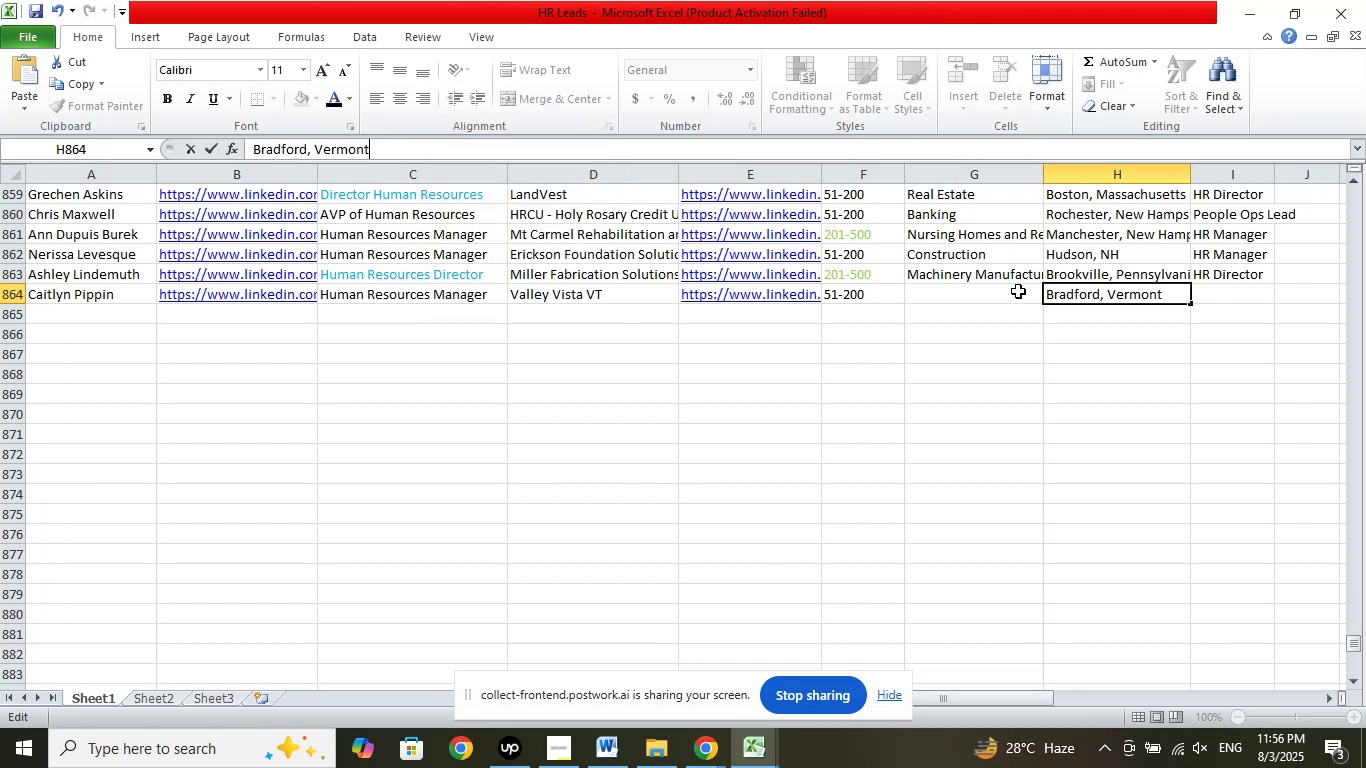 
left_click([1014, 292])
 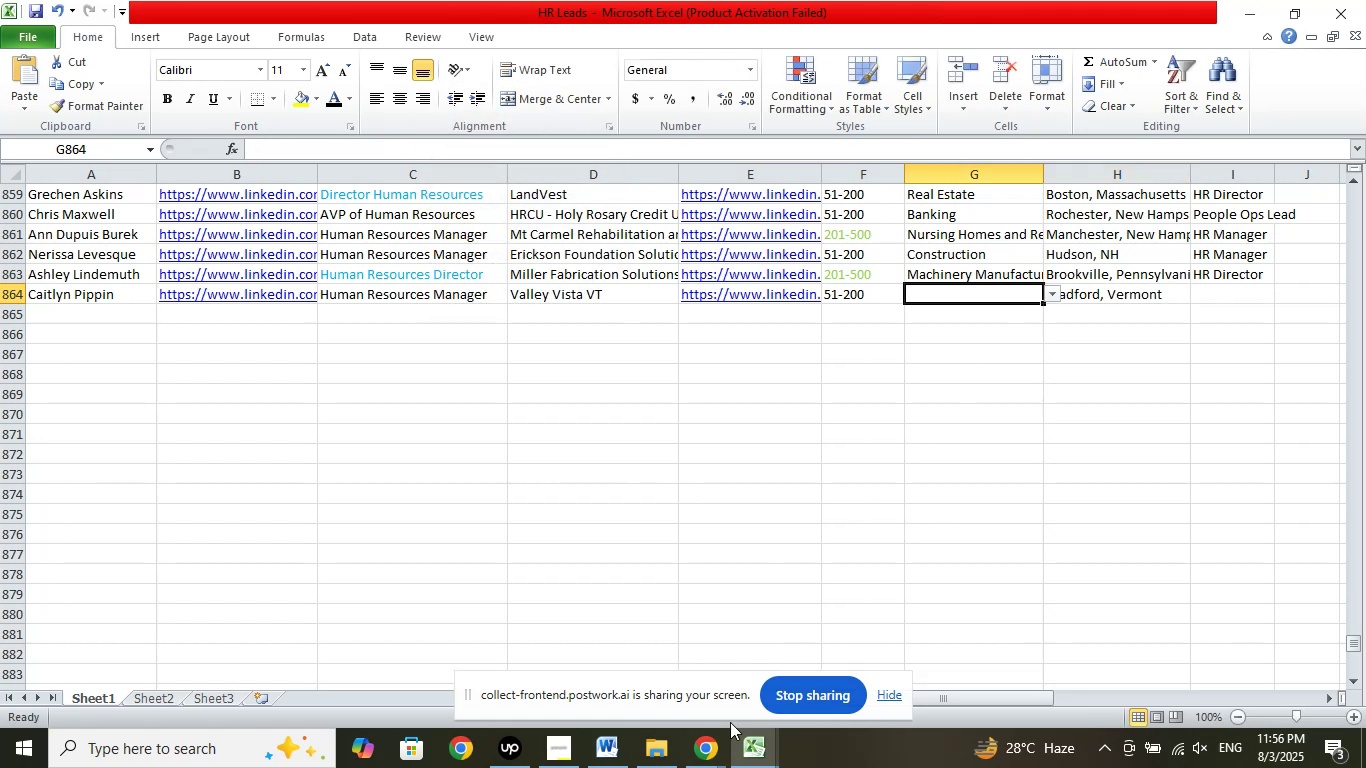 
left_click([717, 747])
 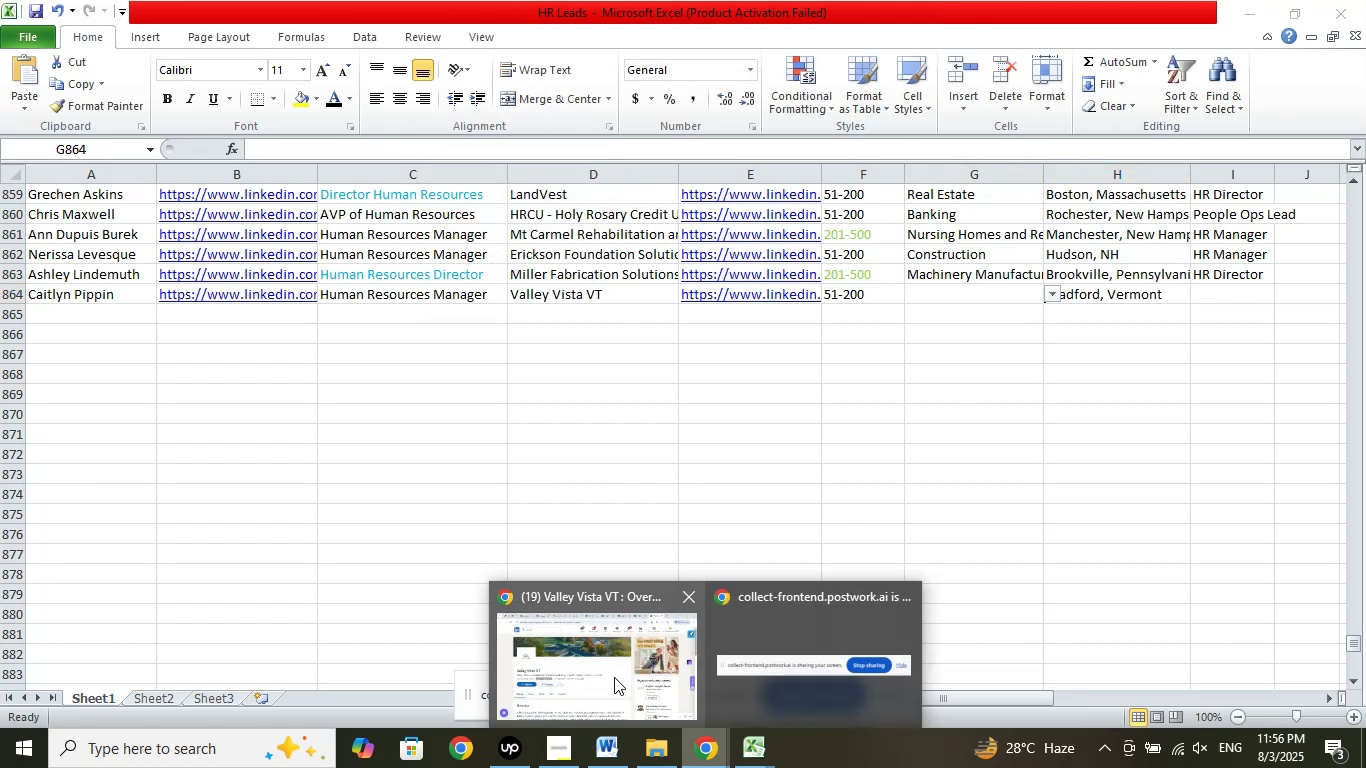 
left_click([613, 674])
 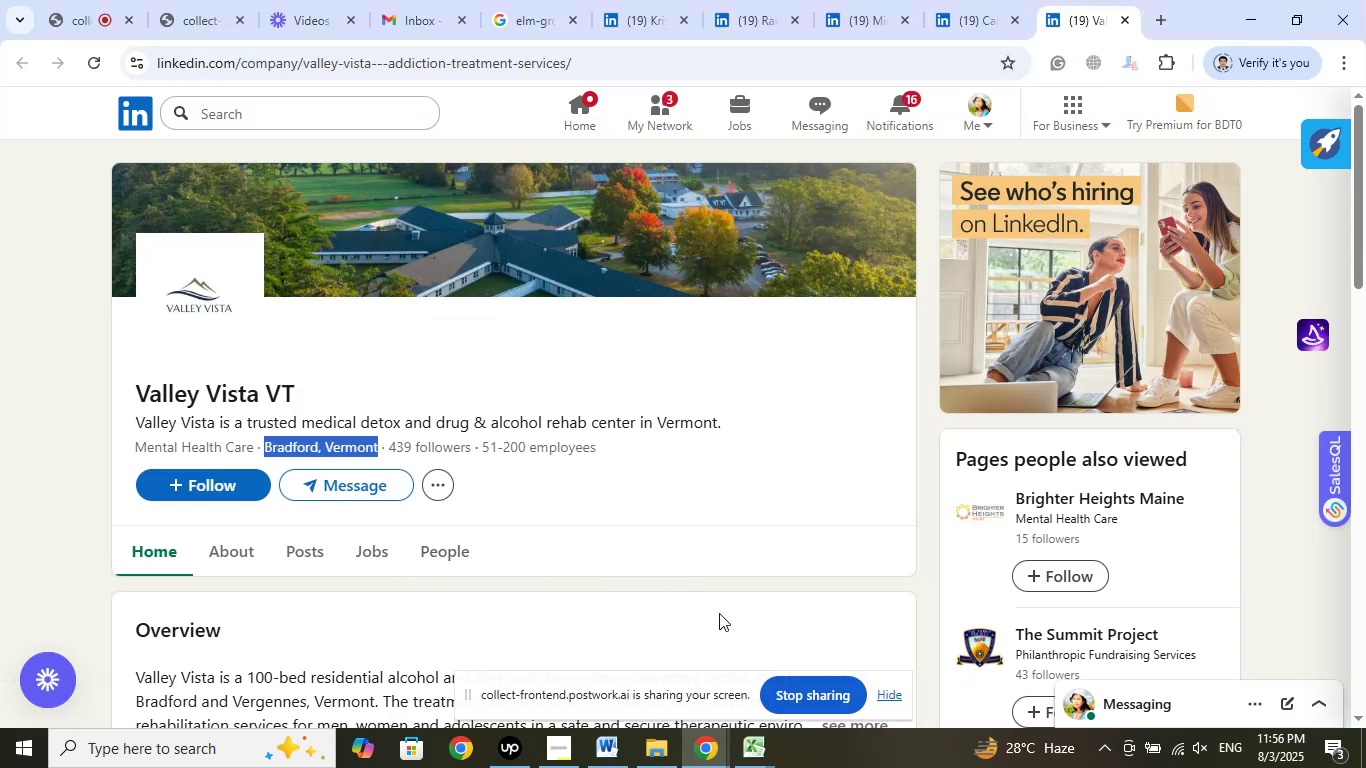 
left_click([755, 741])
 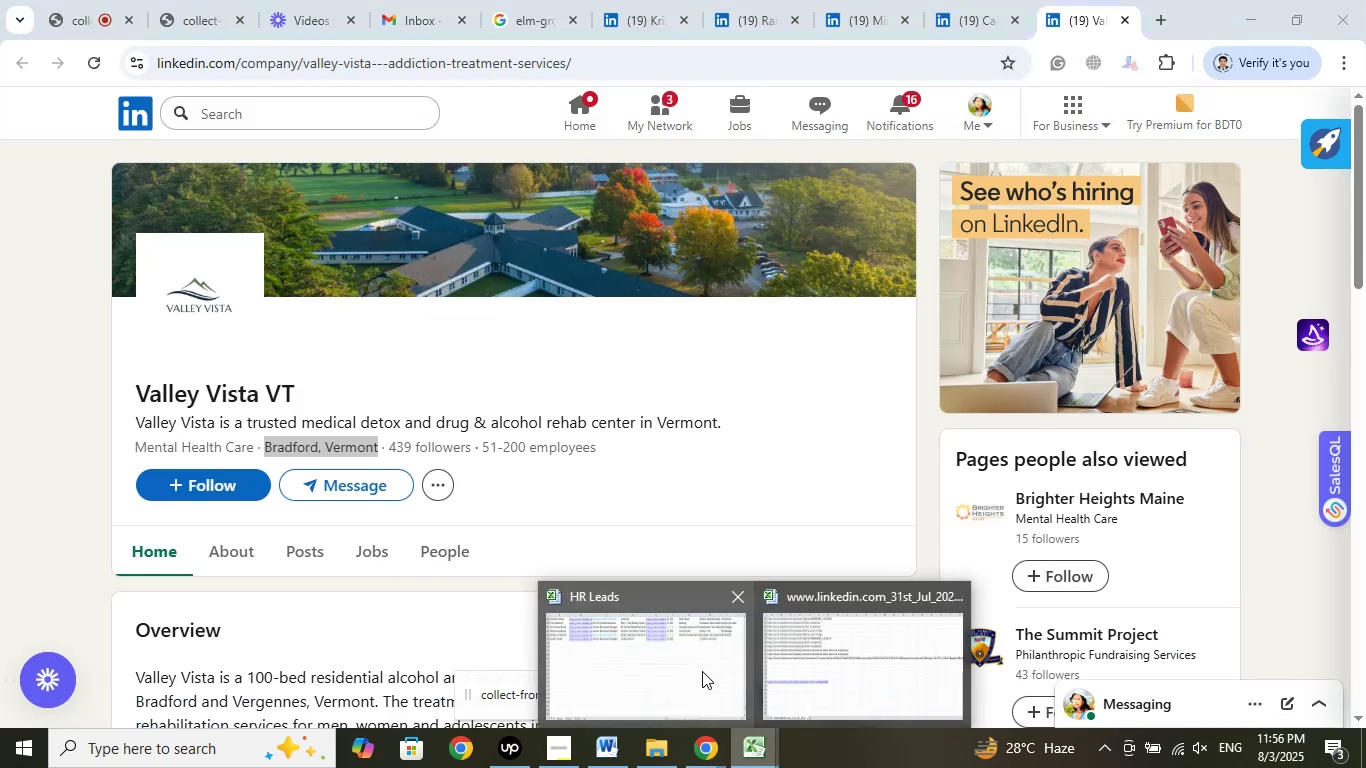 
left_click([702, 670])
 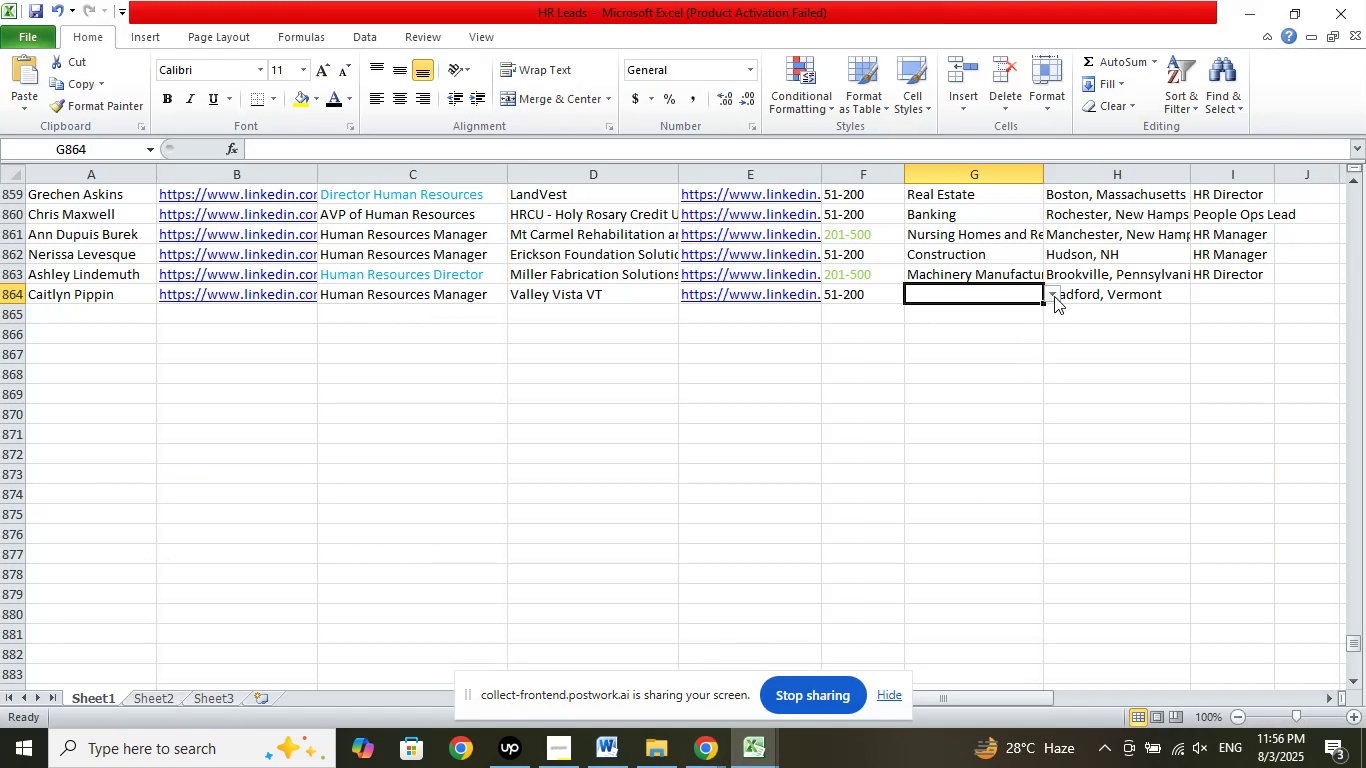 
left_click([1054, 296])
 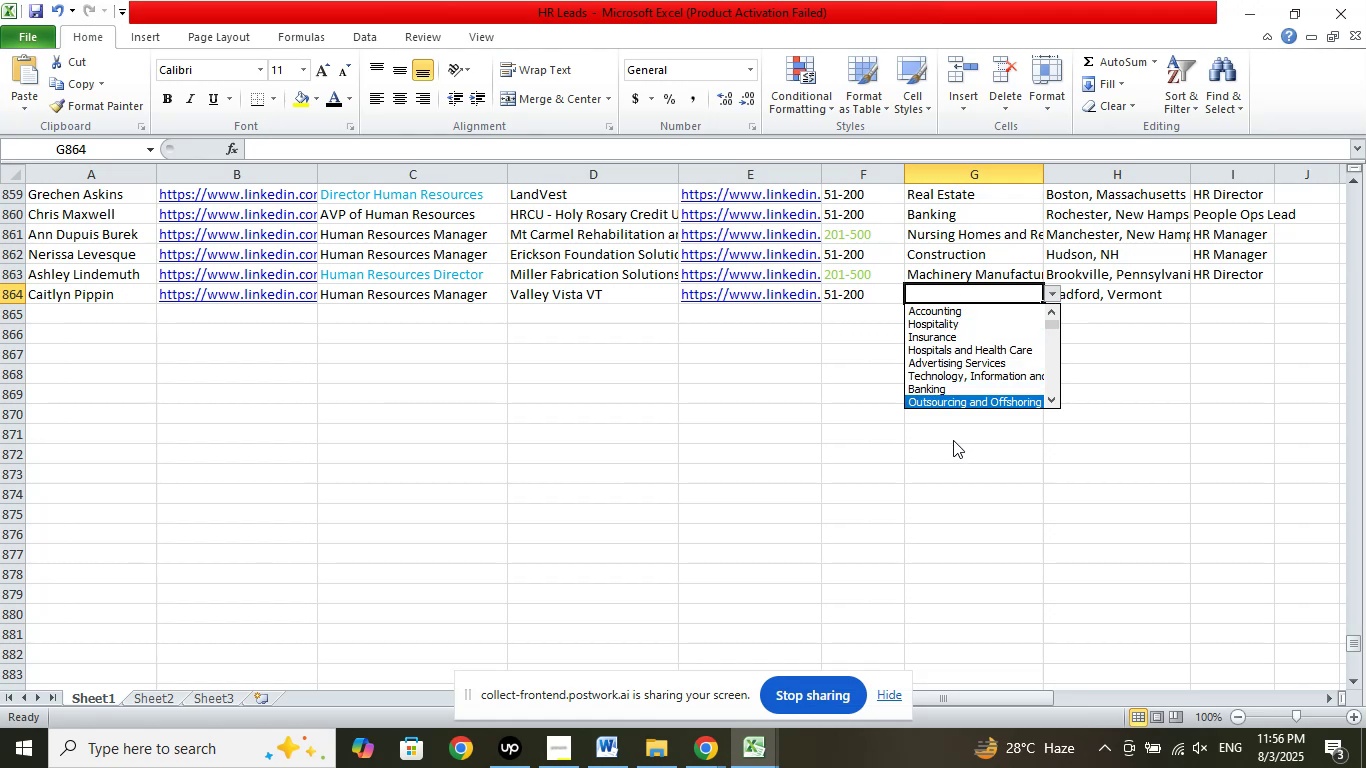 
key(ArrowDown)
 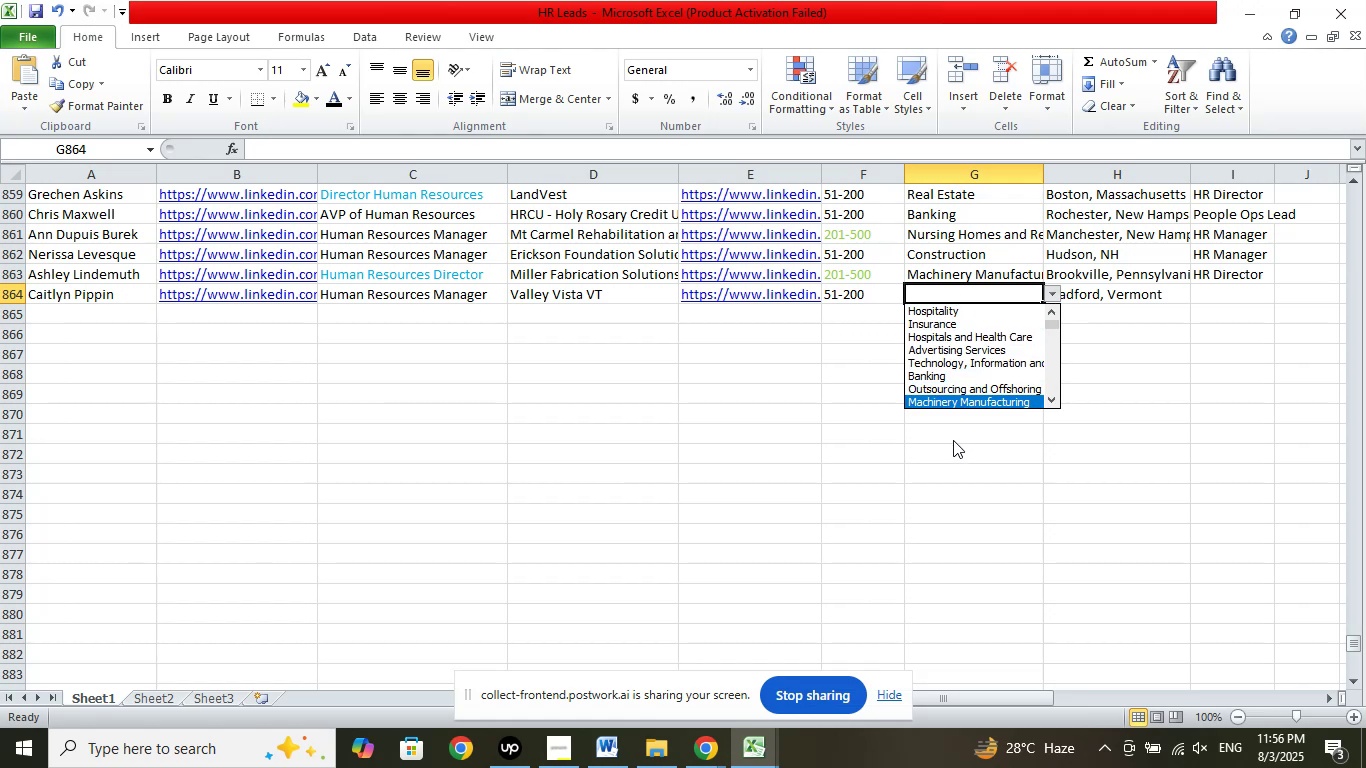 
key(ArrowDown)
 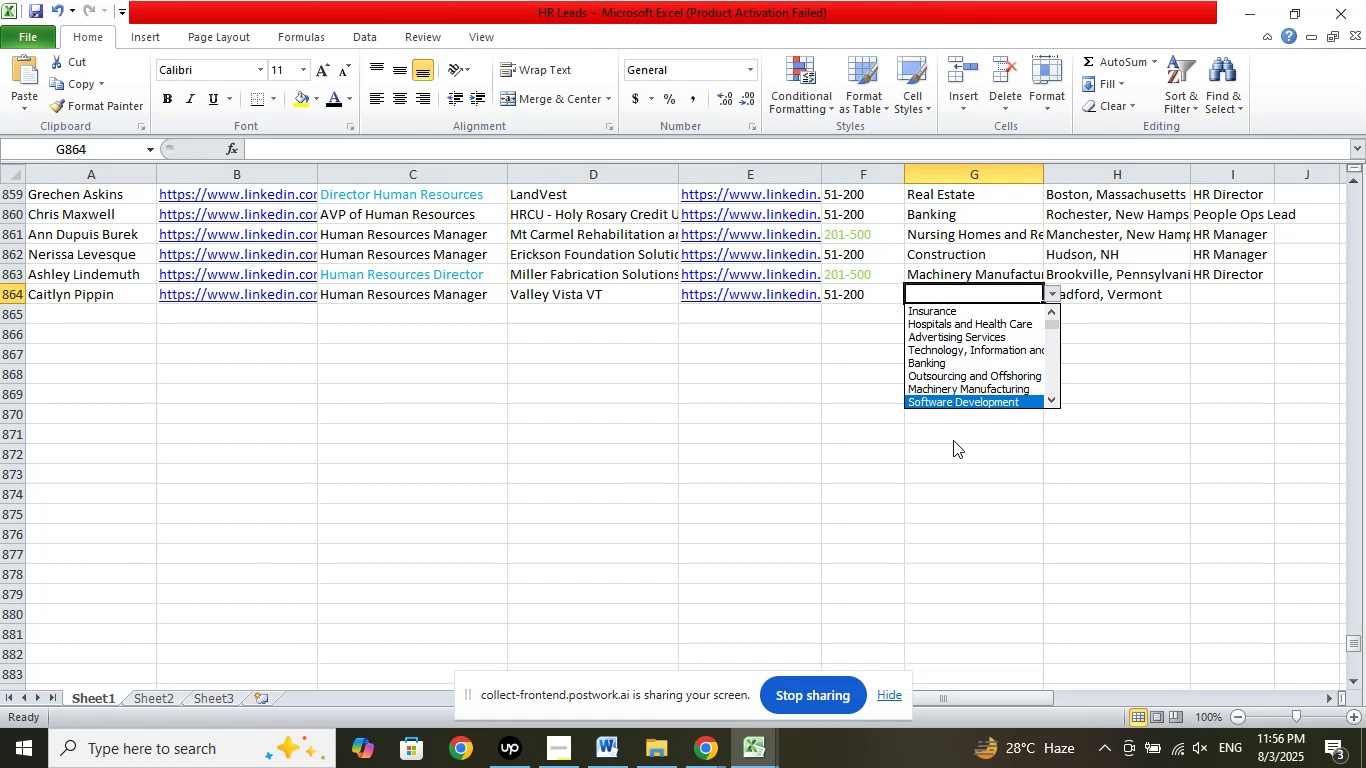 
key(ArrowDown)
 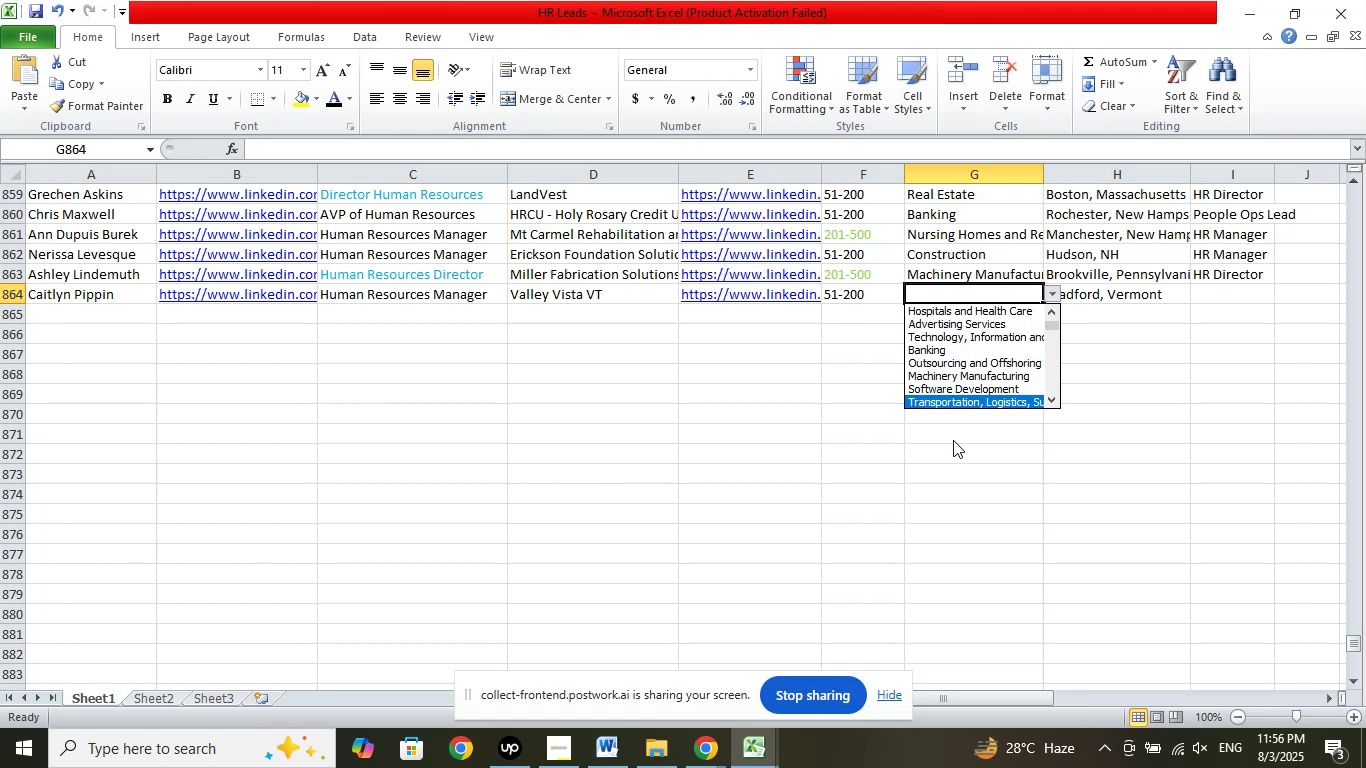 
key(ArrowDown)
 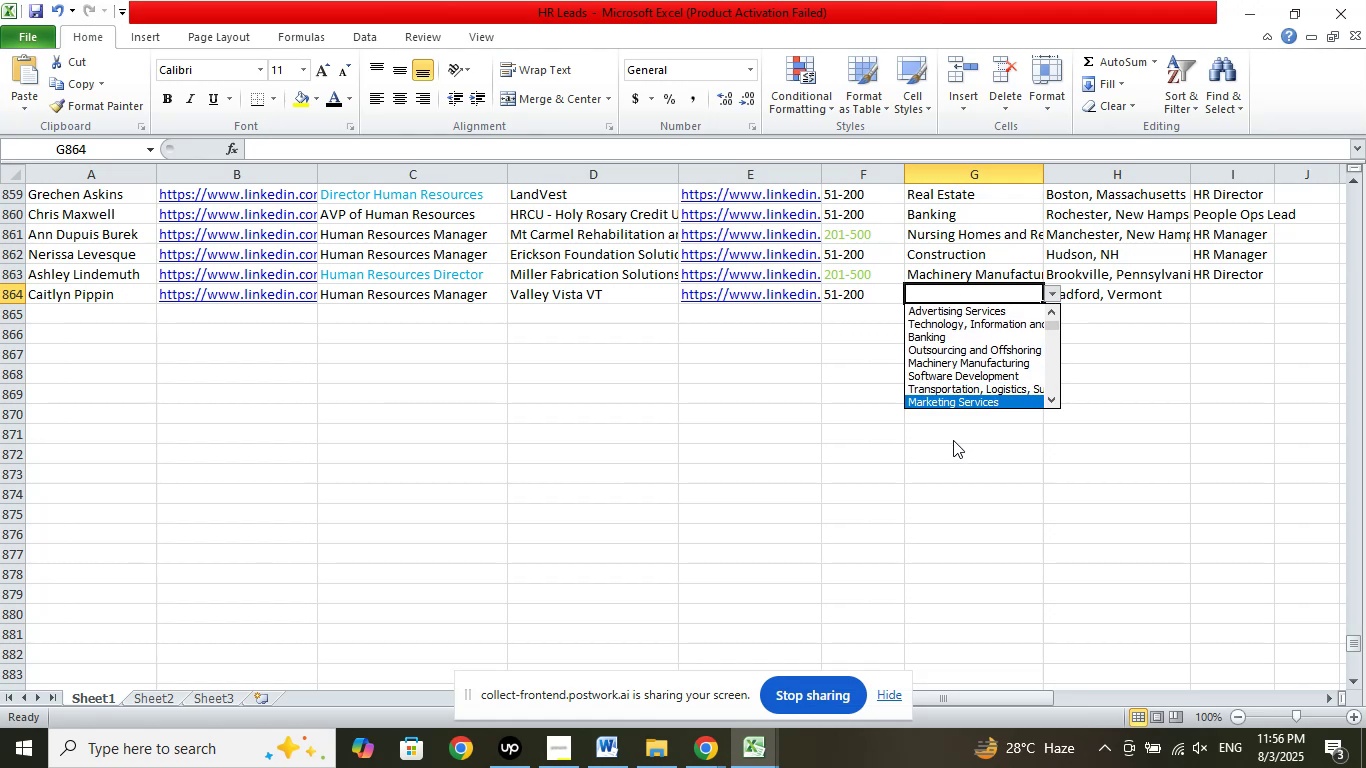 
key(ArrowDown)
 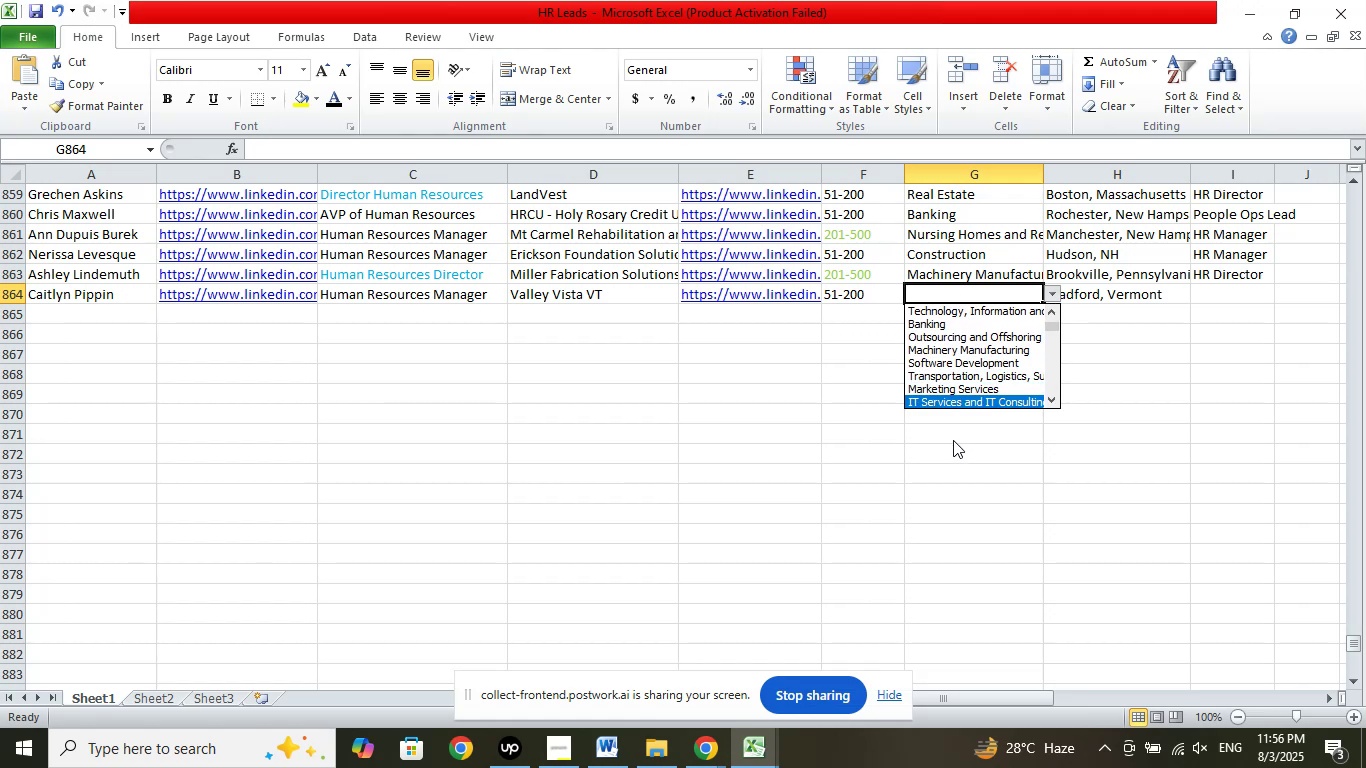 
key(ArrowDown)
 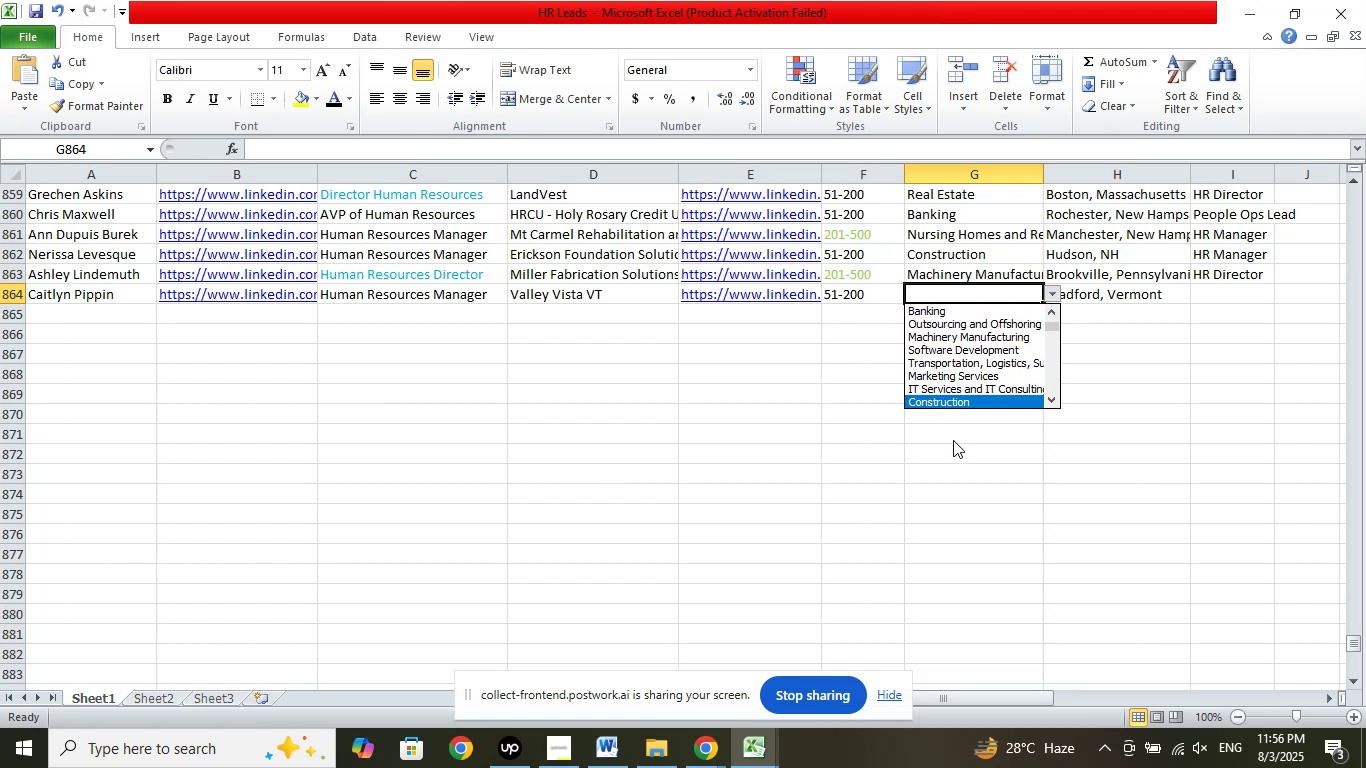 
key(ArrowDown)
 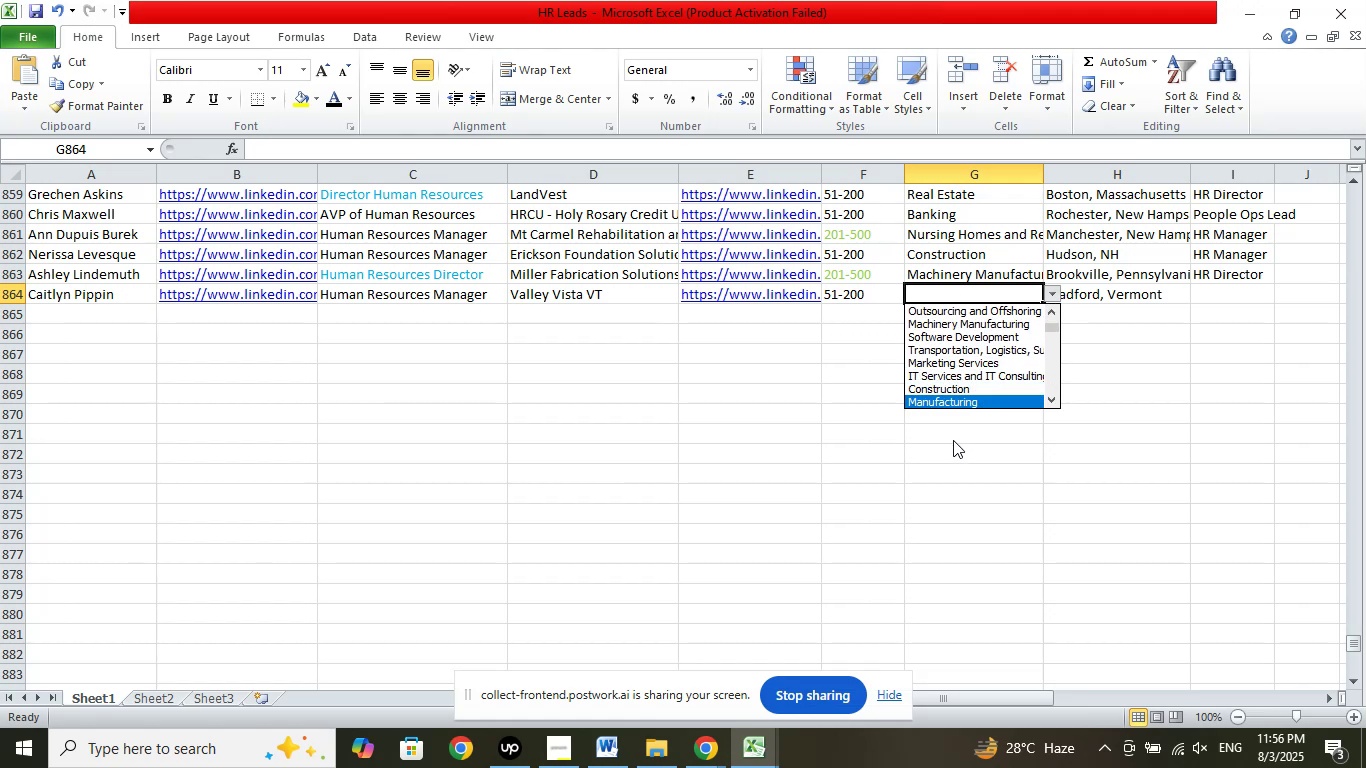 
key(ArrowDown)
 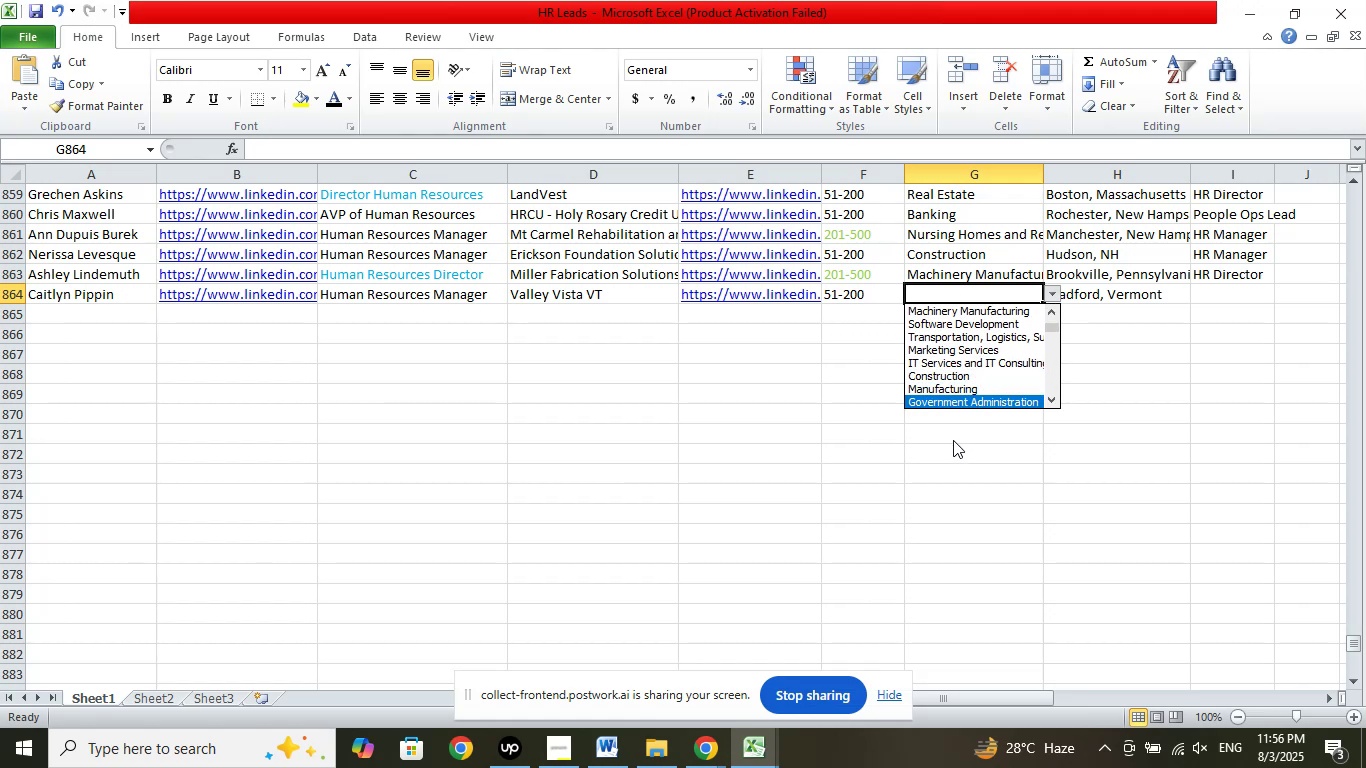 
key(ArrowDown)
 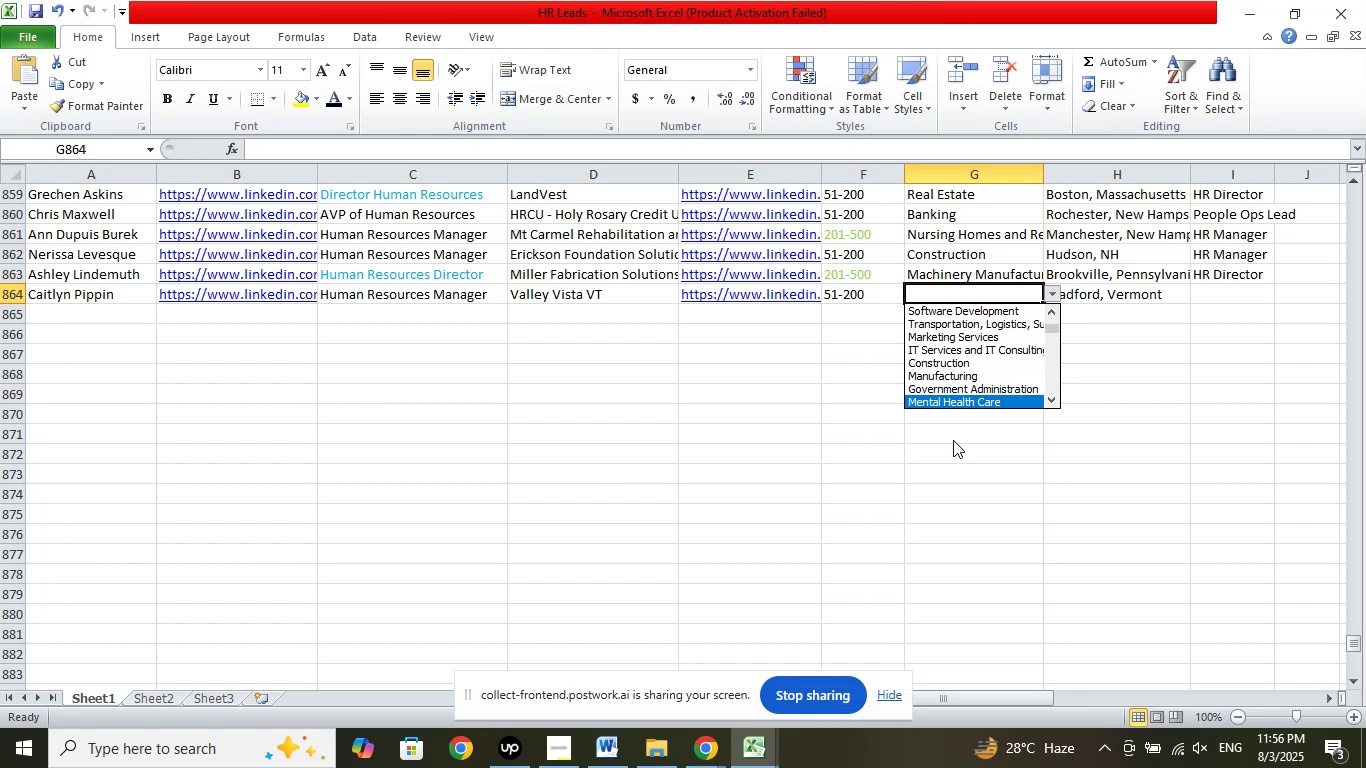 
key(ArrowDown)
 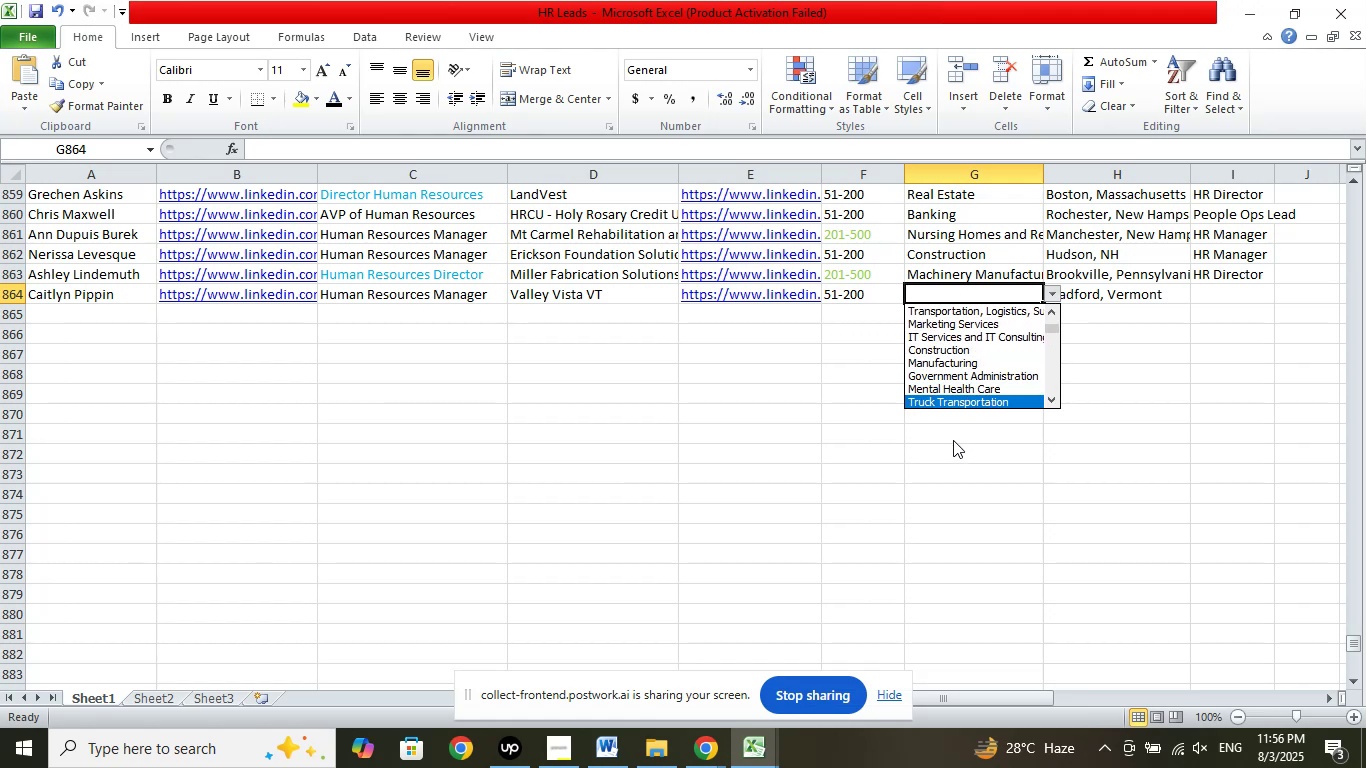 
key(ArrowUp)
 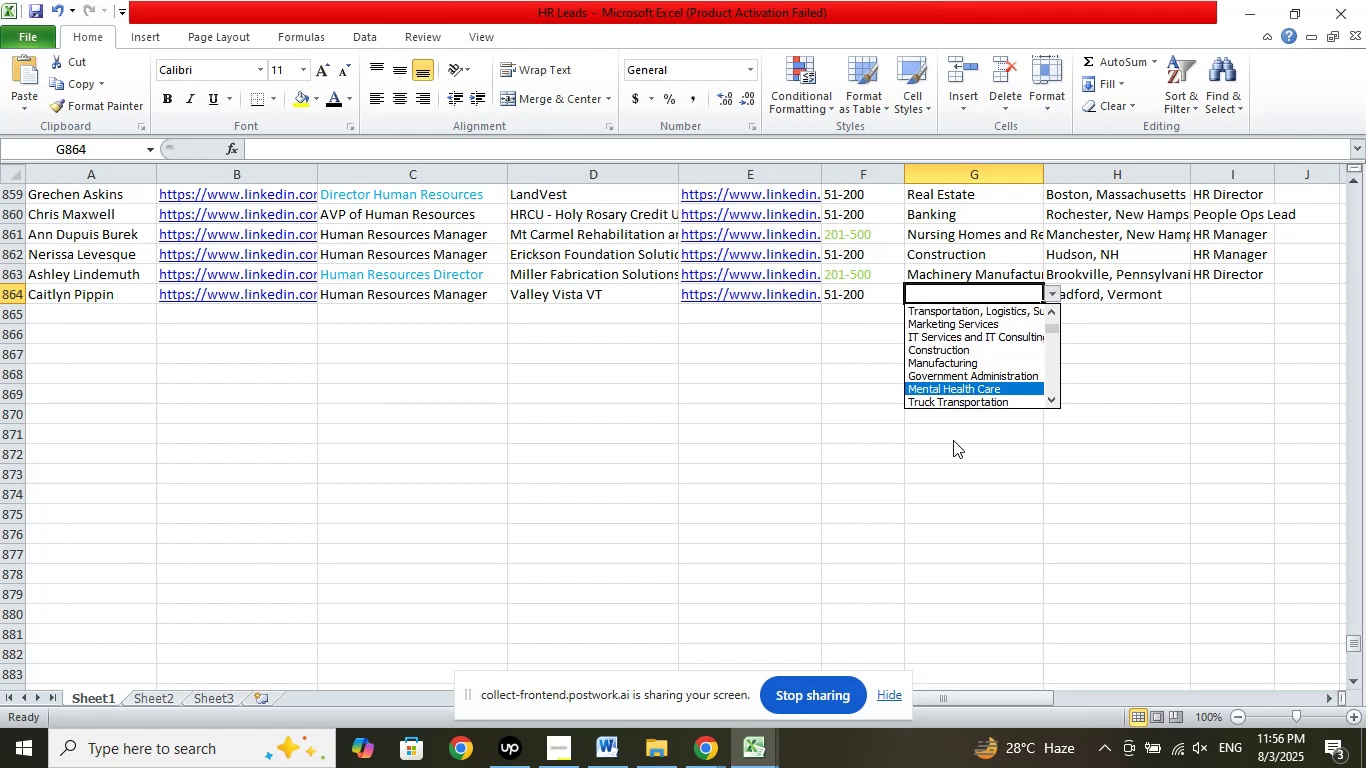 
key(Enter)
 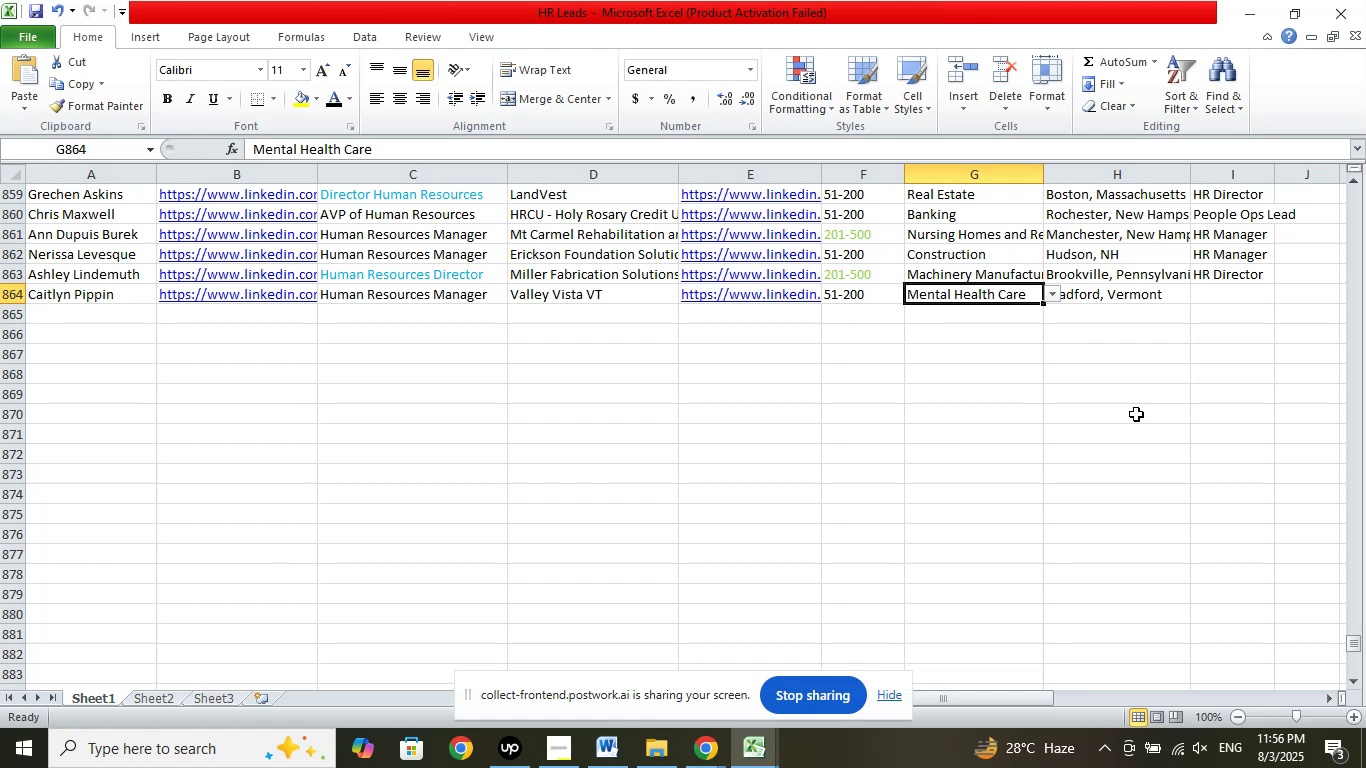 
left_click([1242, 297])
 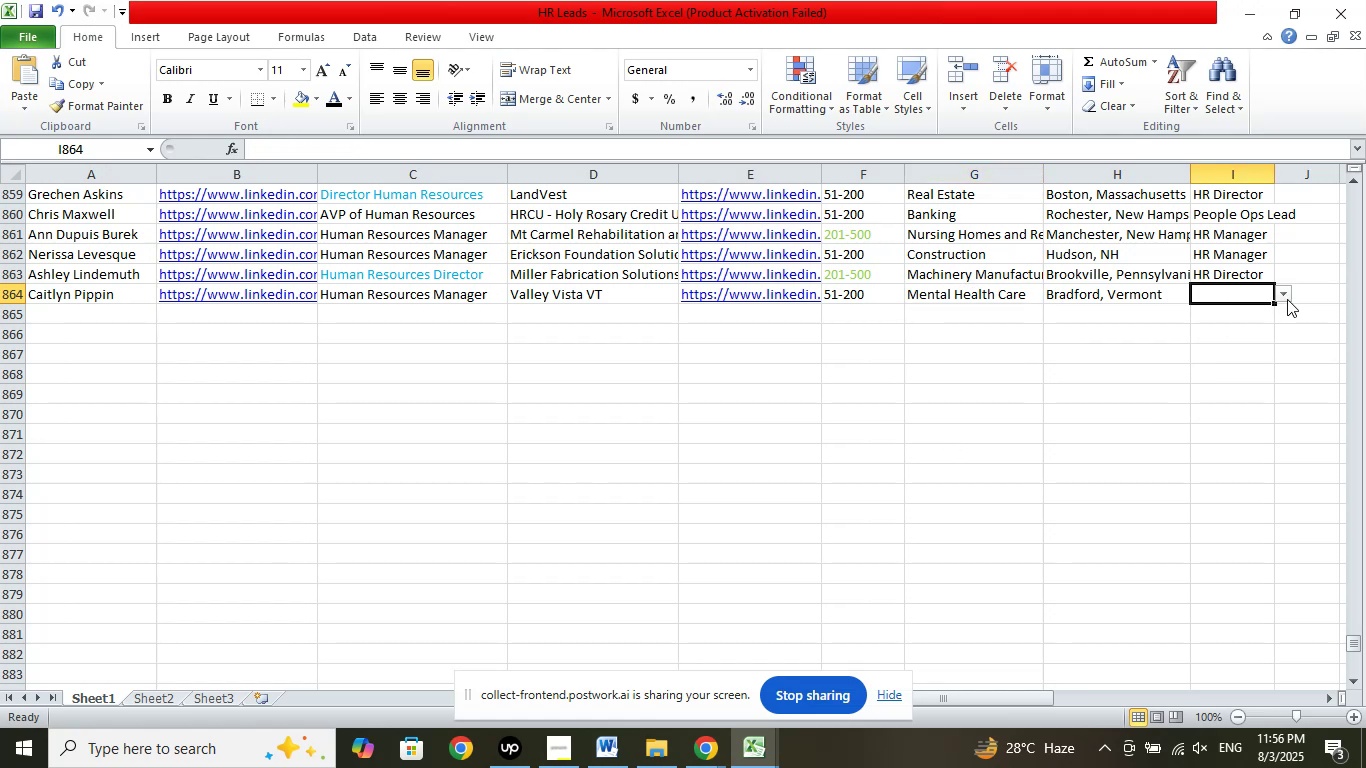 
left_click([1288, 297])
 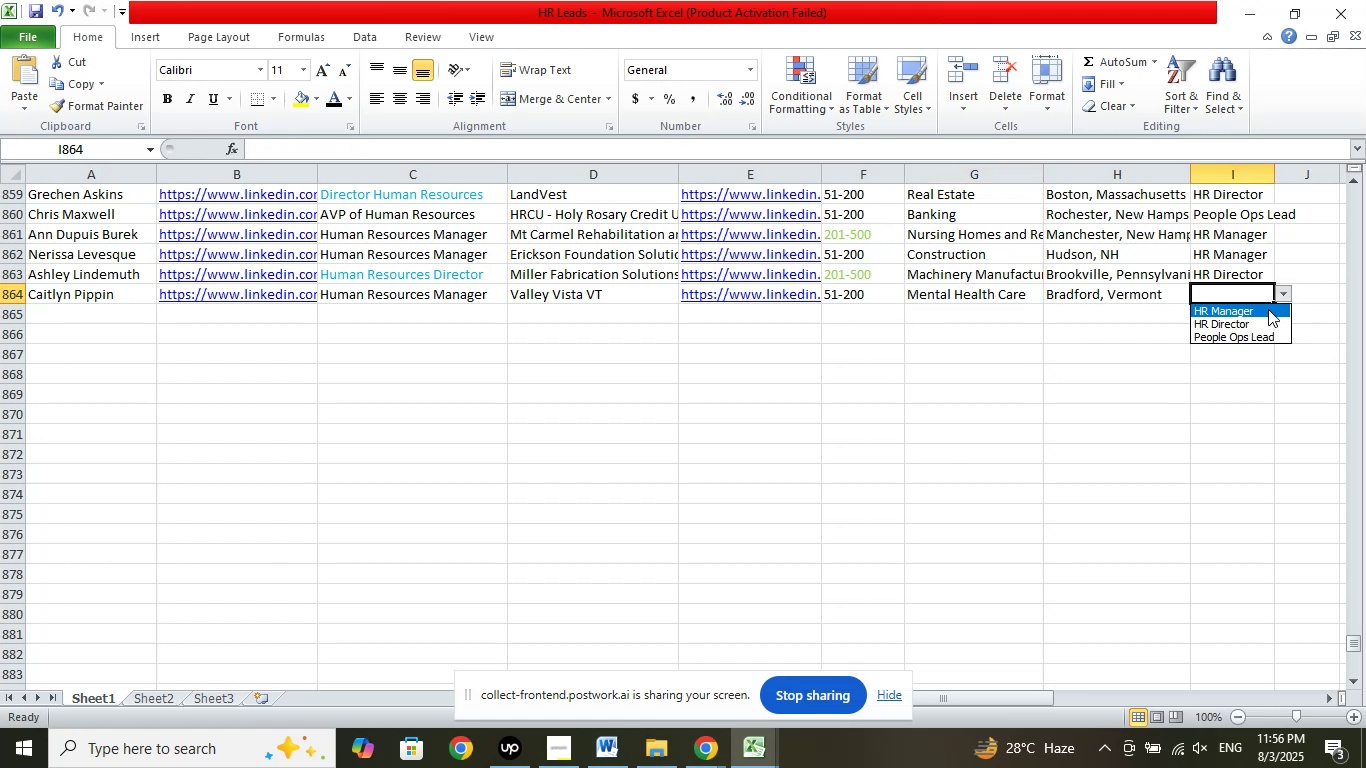 
left_click([1268, 309])
 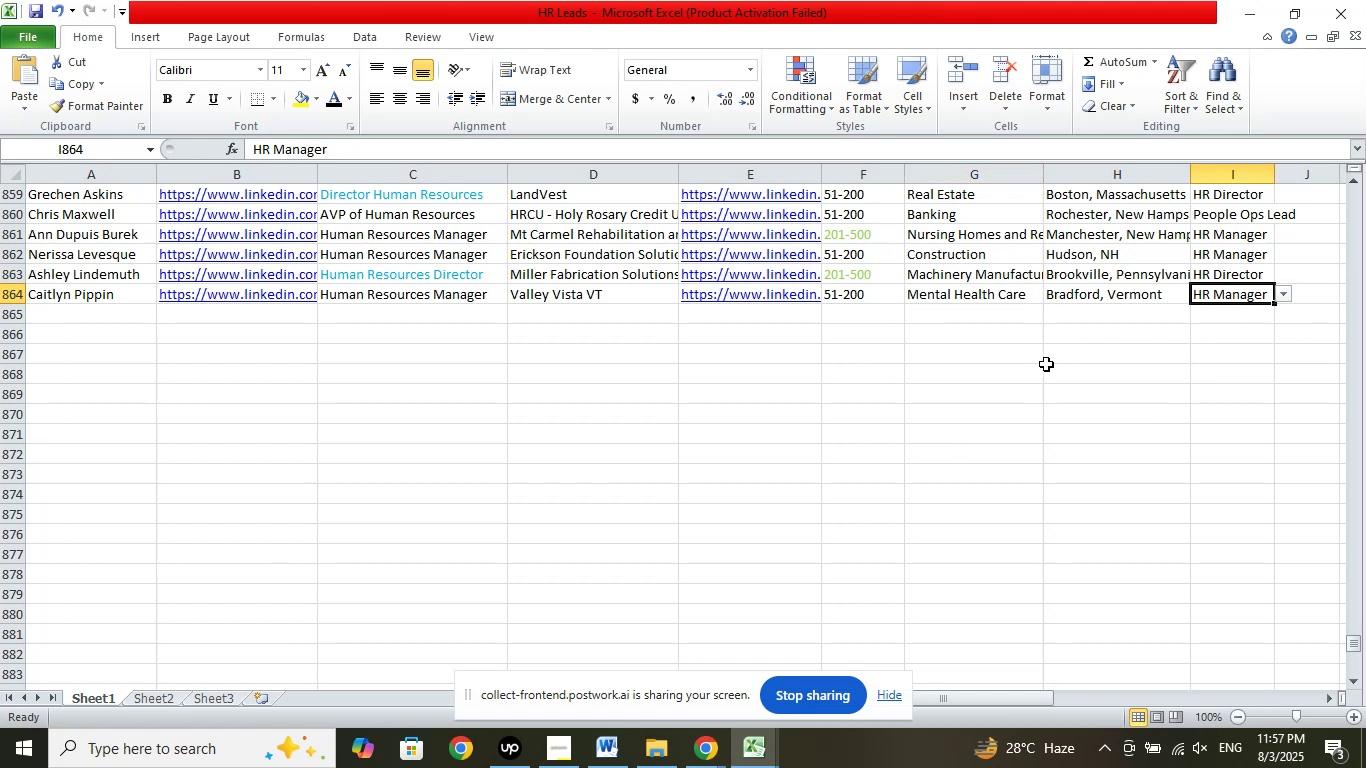 
left_click([1046, 364])
 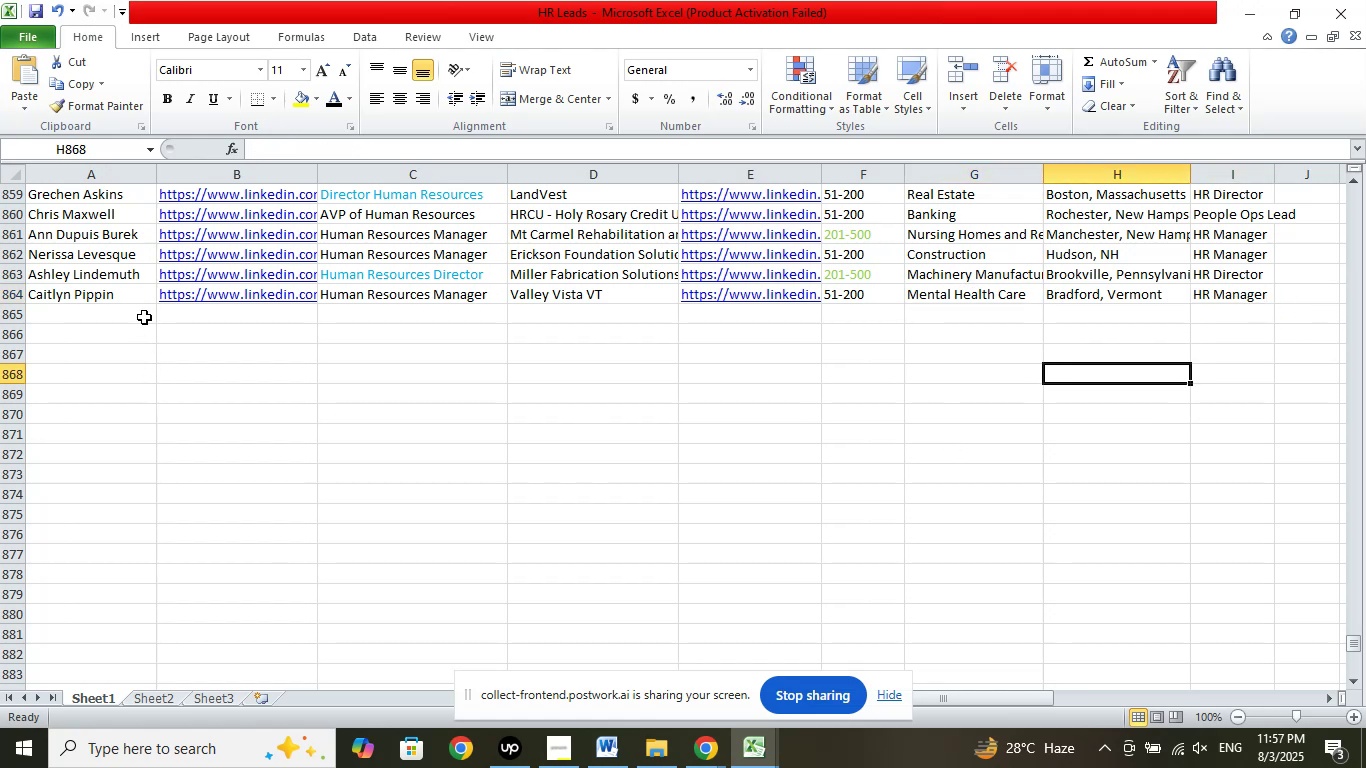 
left_click([143, 314])
 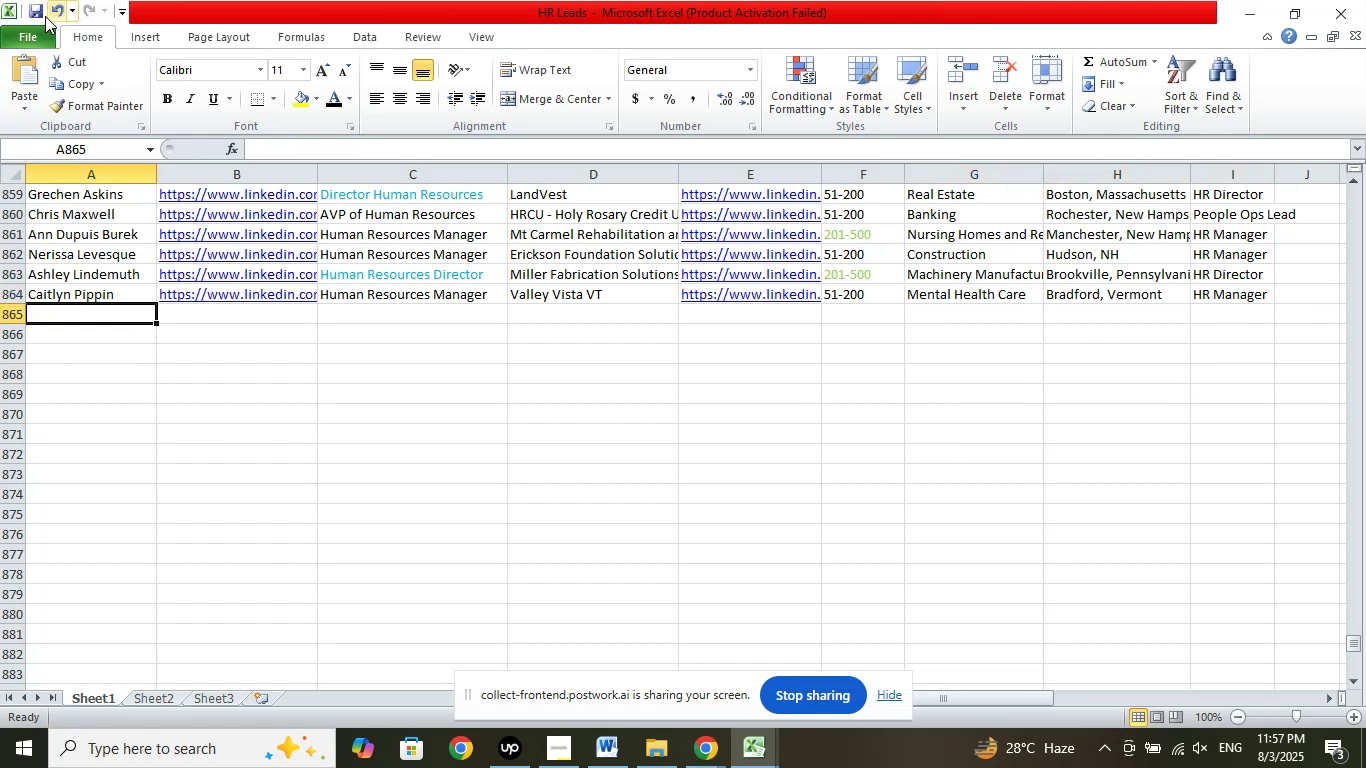 
left_click([42, 16])
 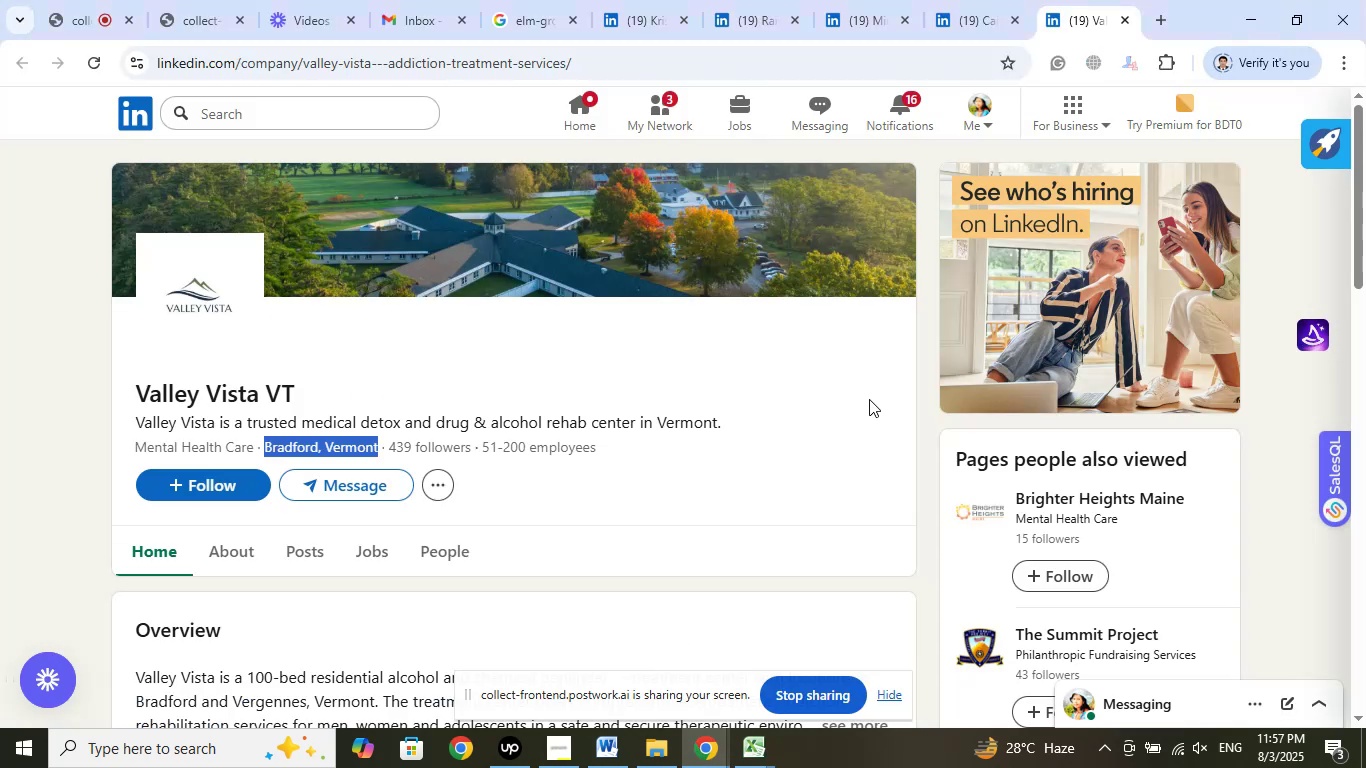 
scroll: coordinate [818, 452], scroll_direction: down, amount: 2.0
 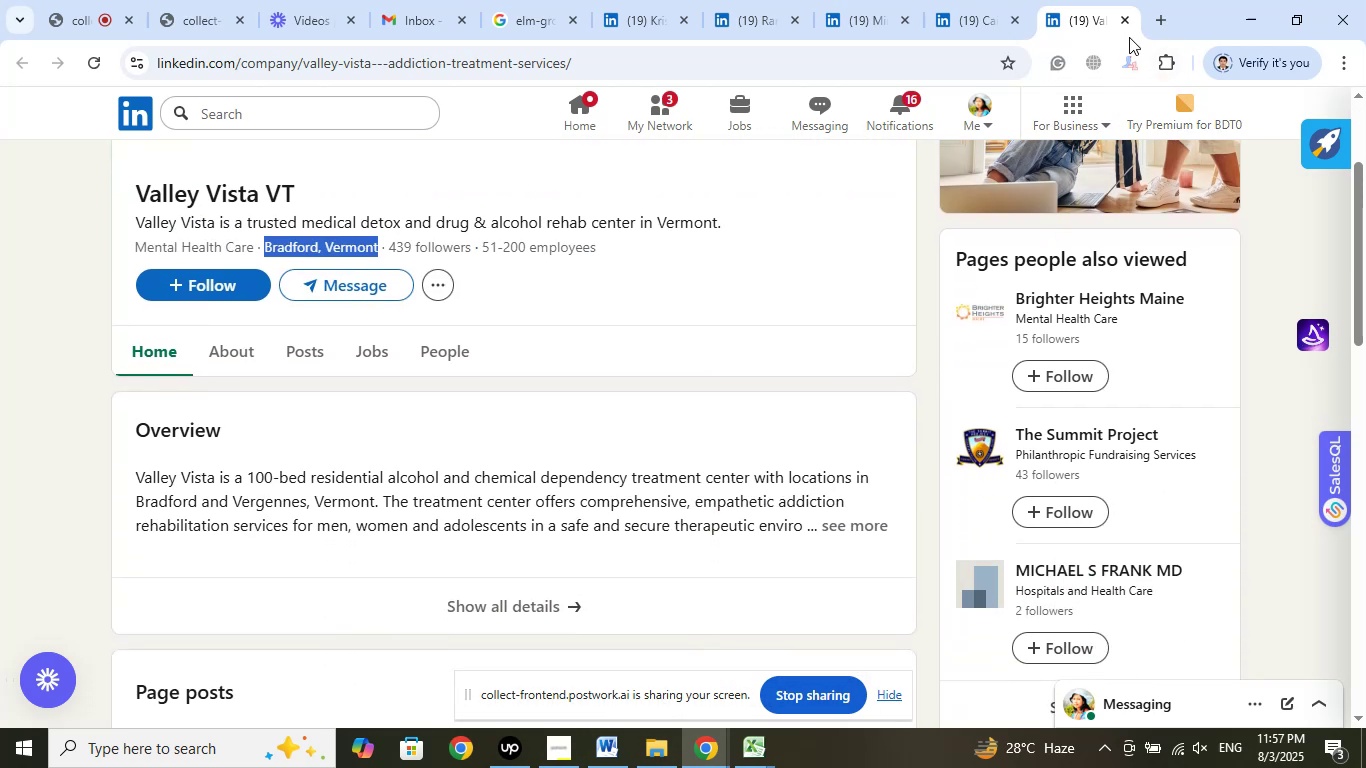 
left_click([1126, 22])
 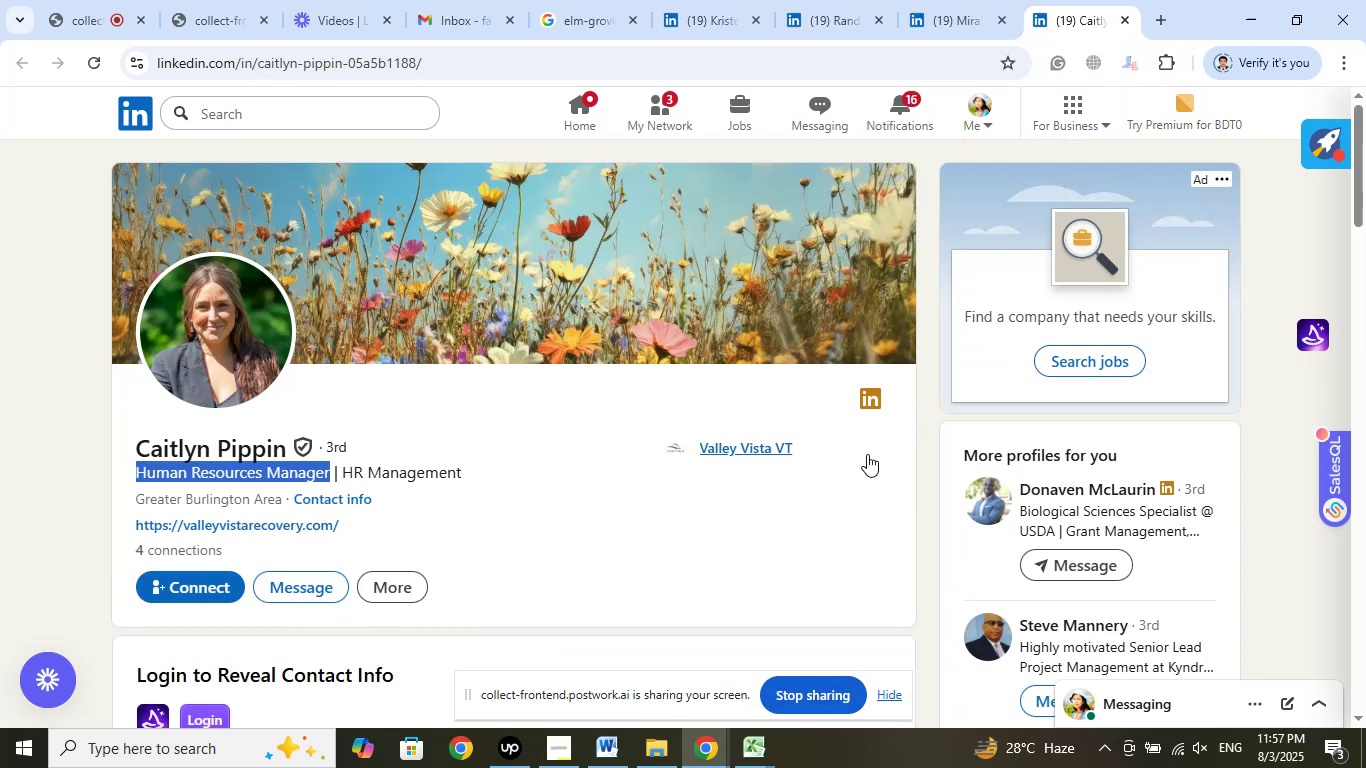 
scroll: coordinate [1249, 412], scroll_direction: down, amount: 6.0
 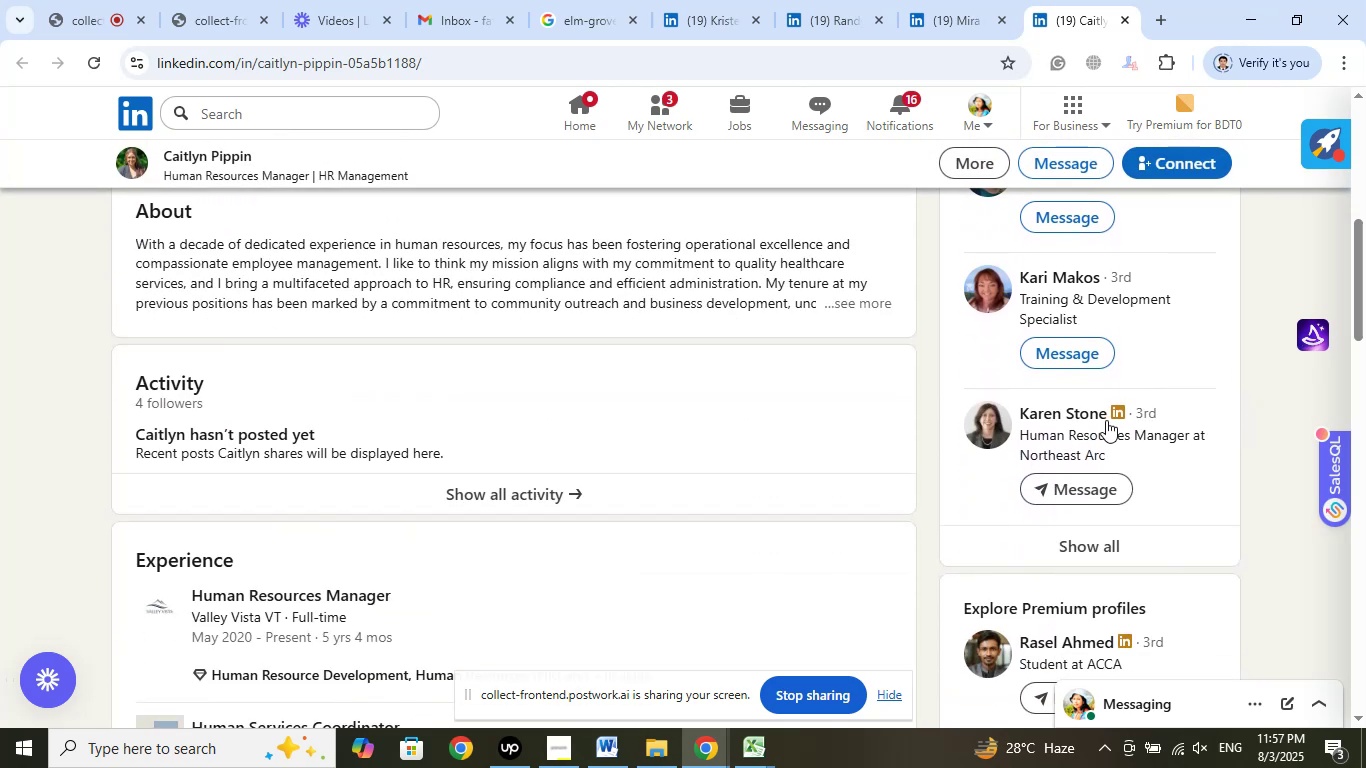 
right_click([1082, 415])
 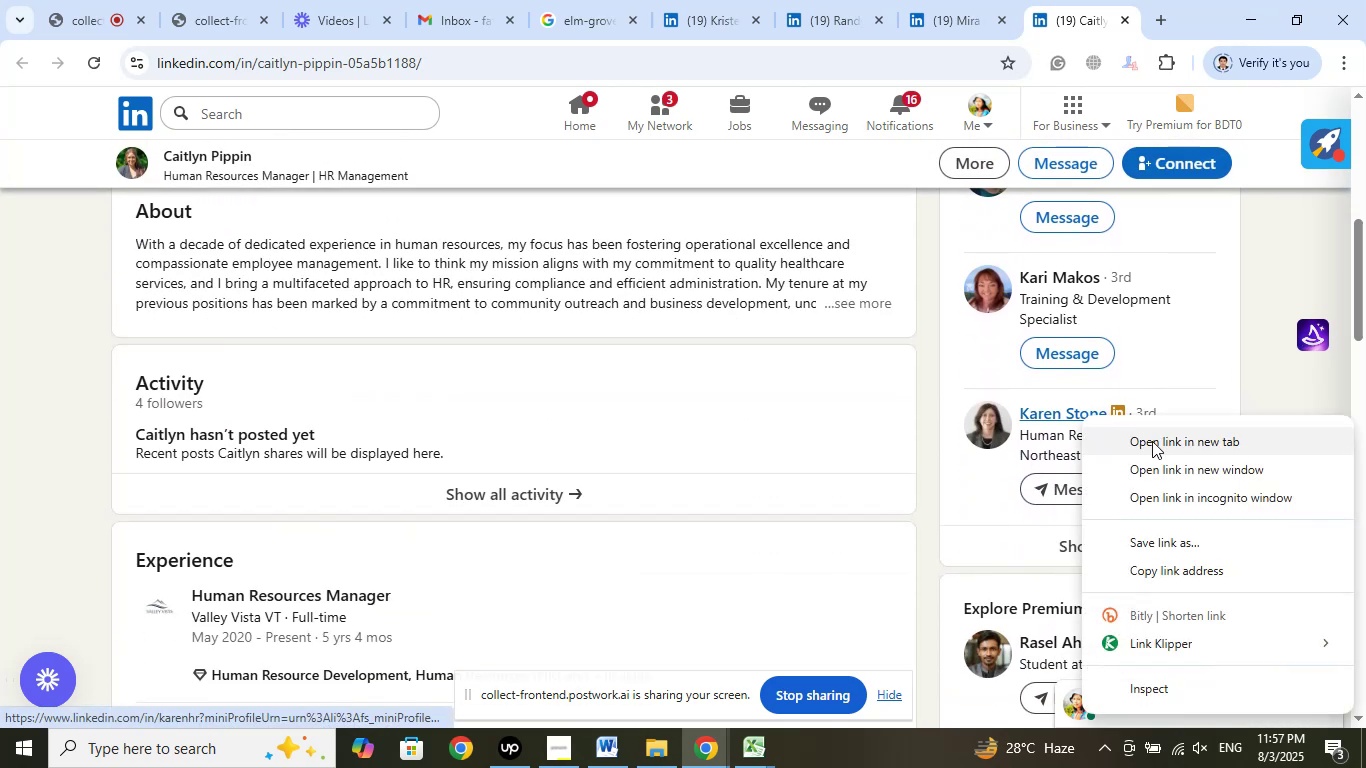 
left_click([1152, 441])
 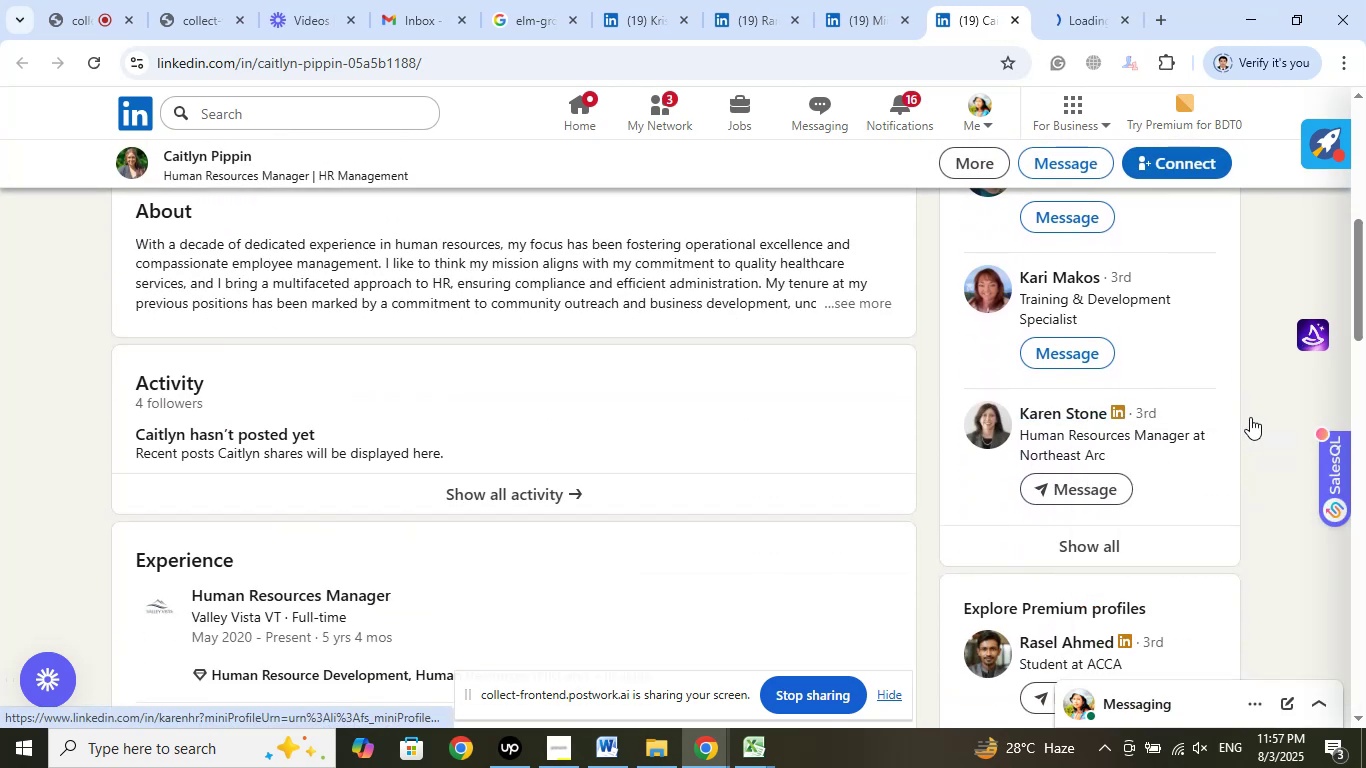 
scroll: coordinate [1250, 417], scroll_direction: down, amount: 1.0
 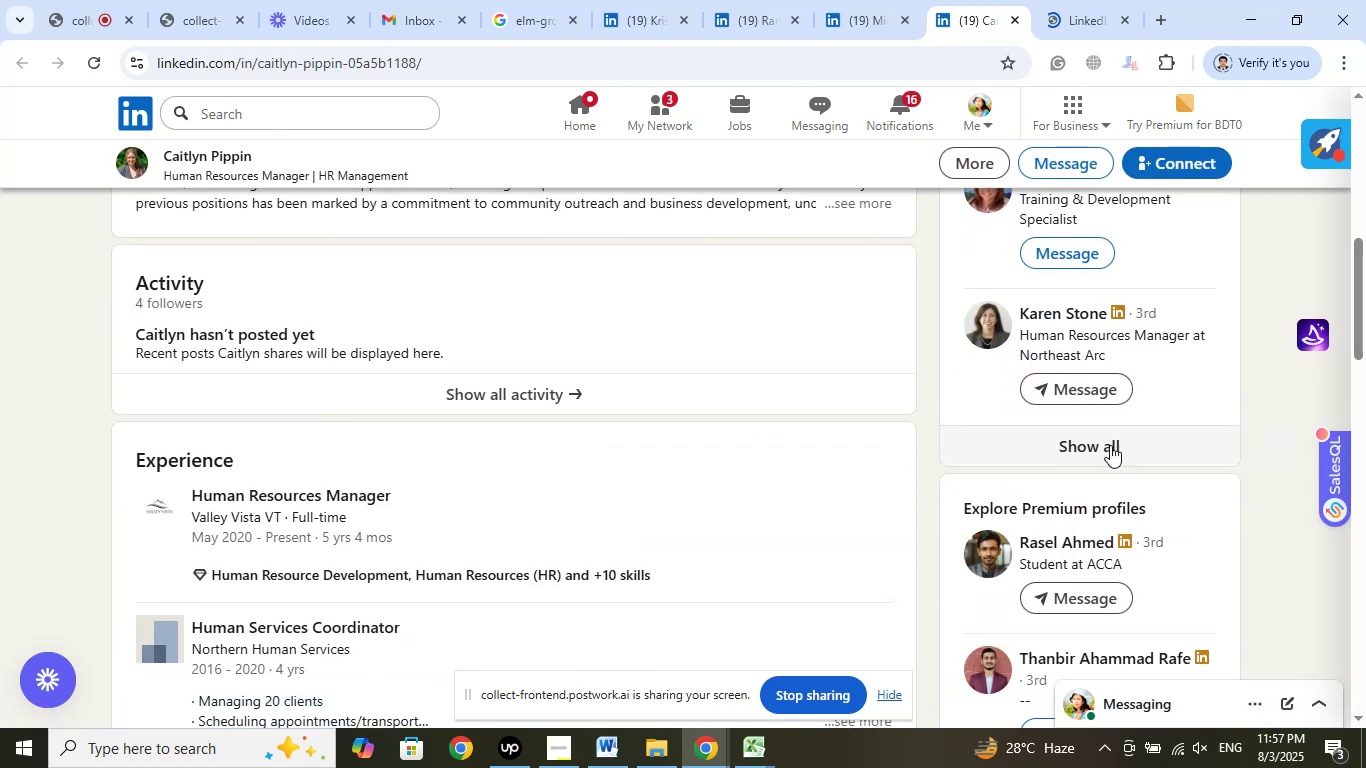 
left_click([1110, 445])
 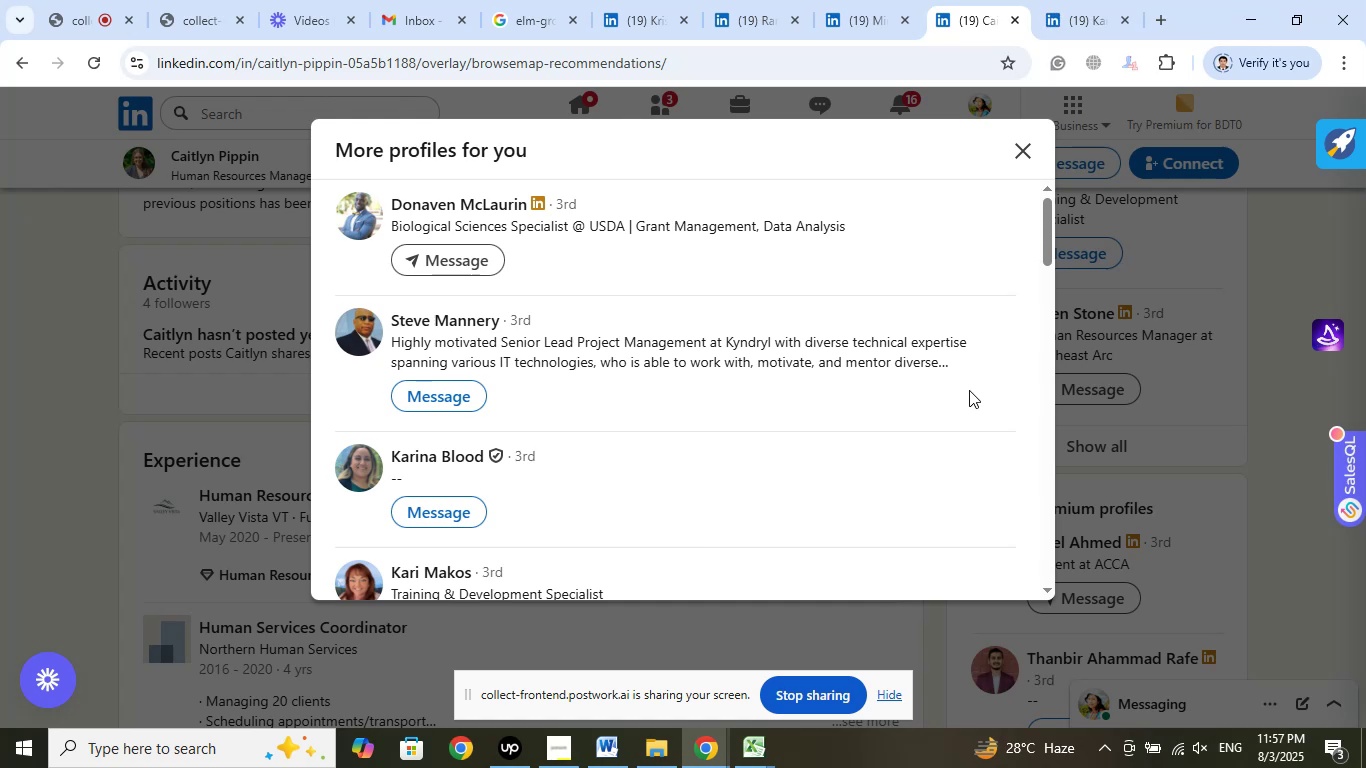 
wait(28.07)
 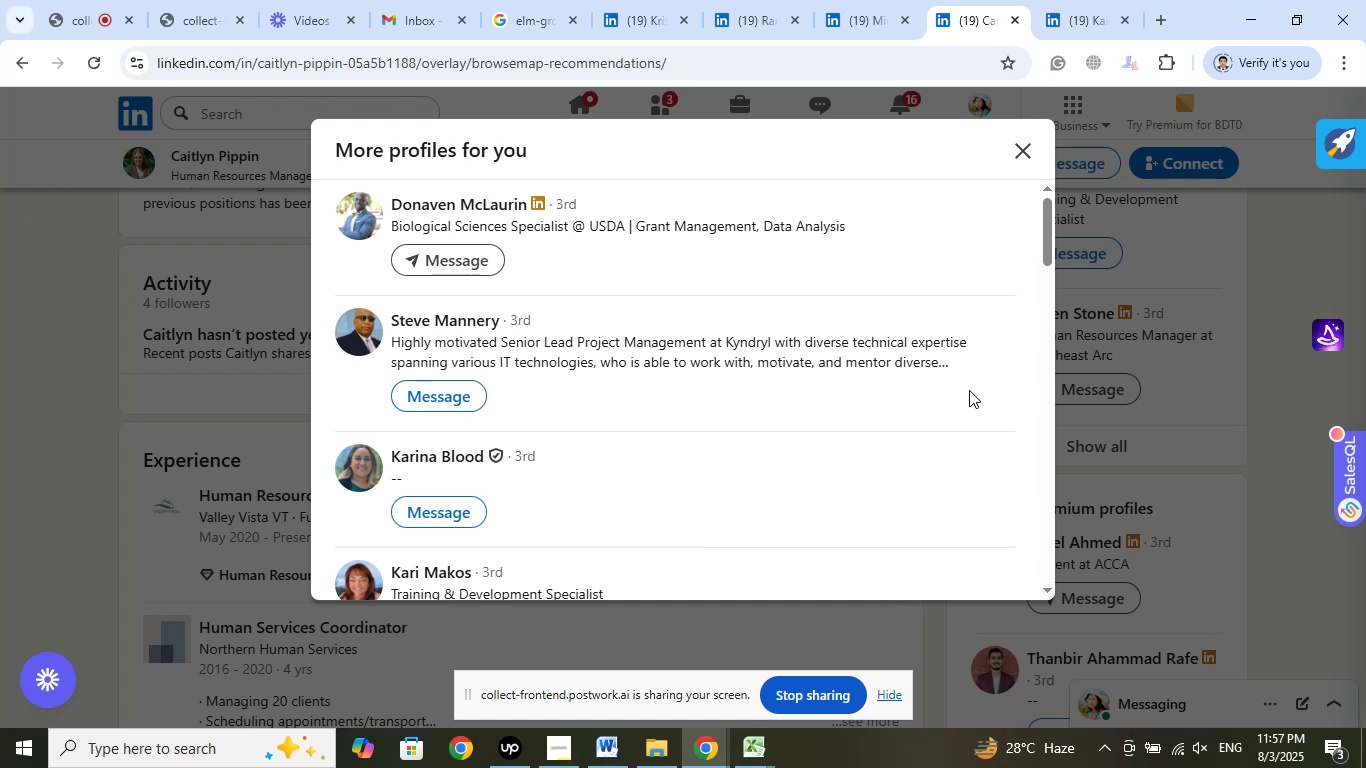 
left_click([1076, 0])
 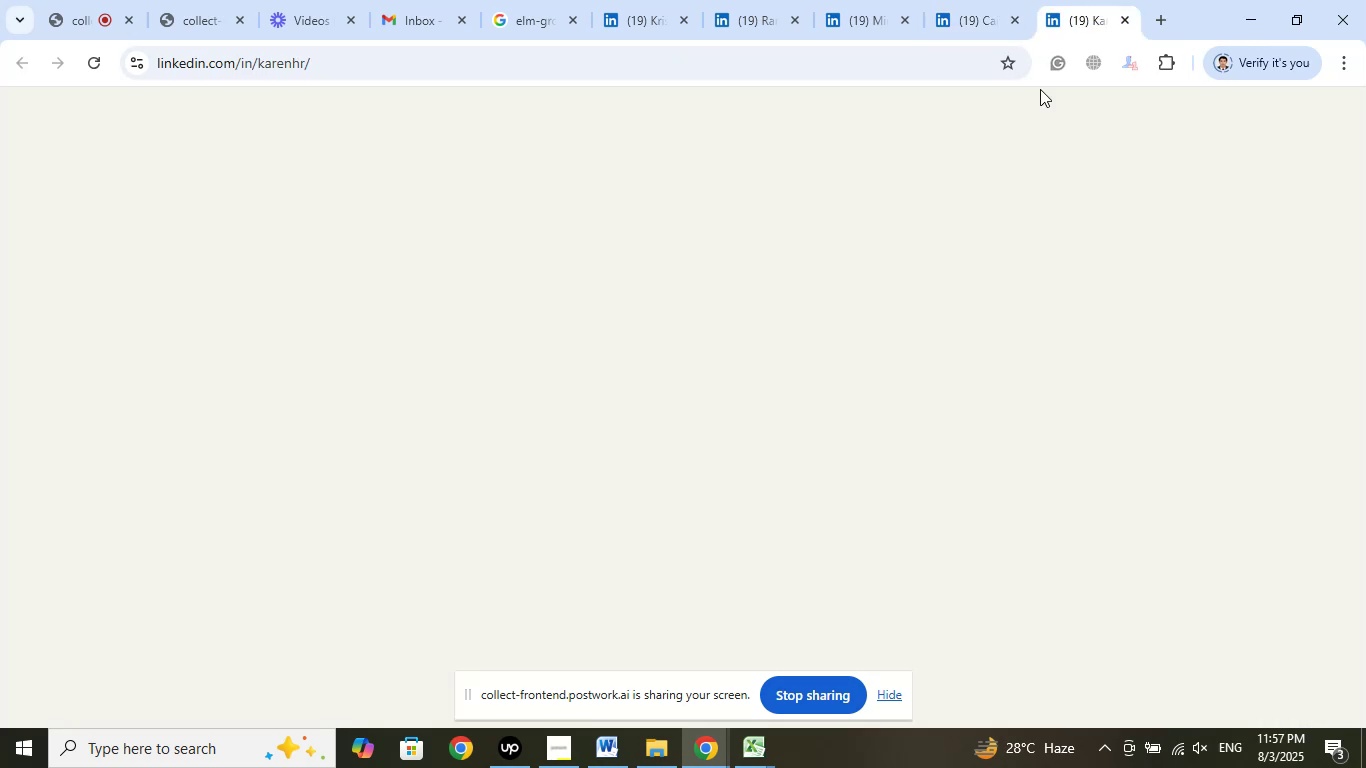 
mouse_move([1011, 267])
 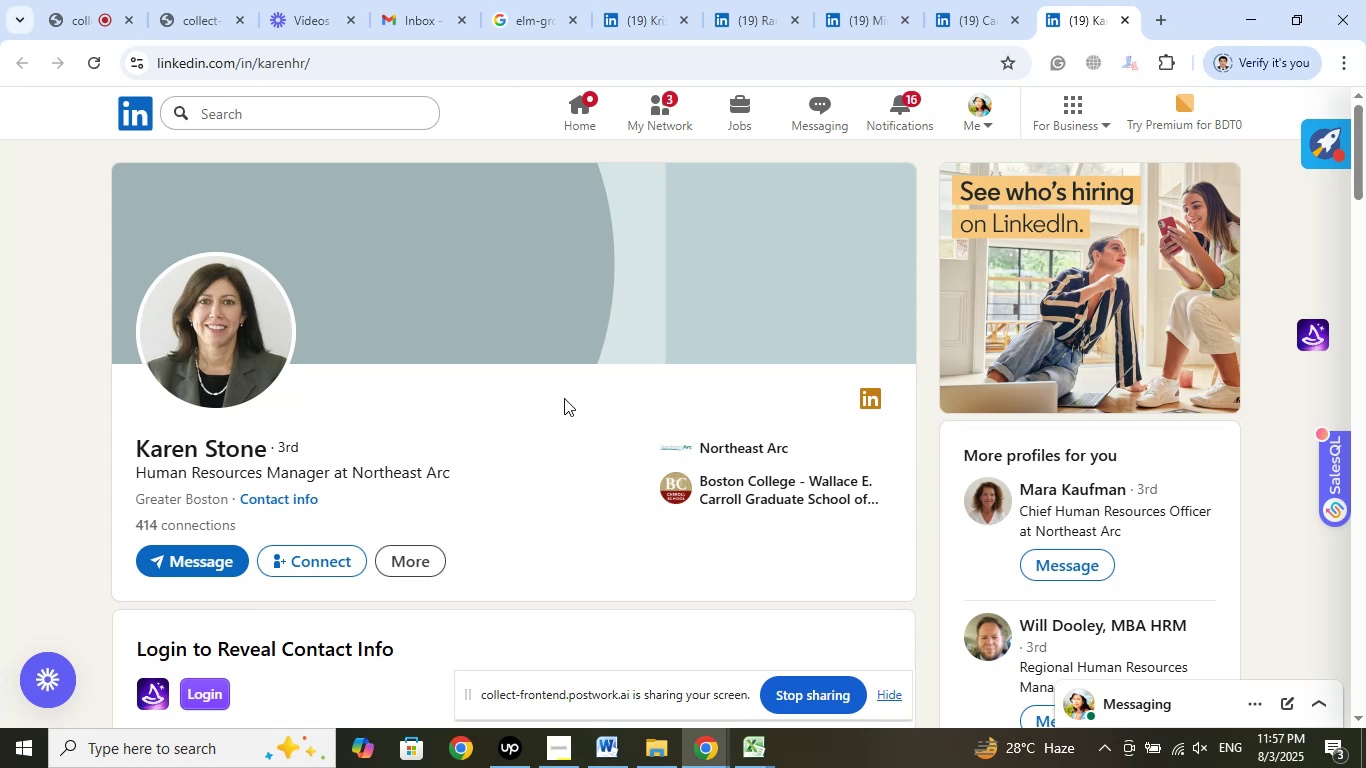 
wait(9.03)
 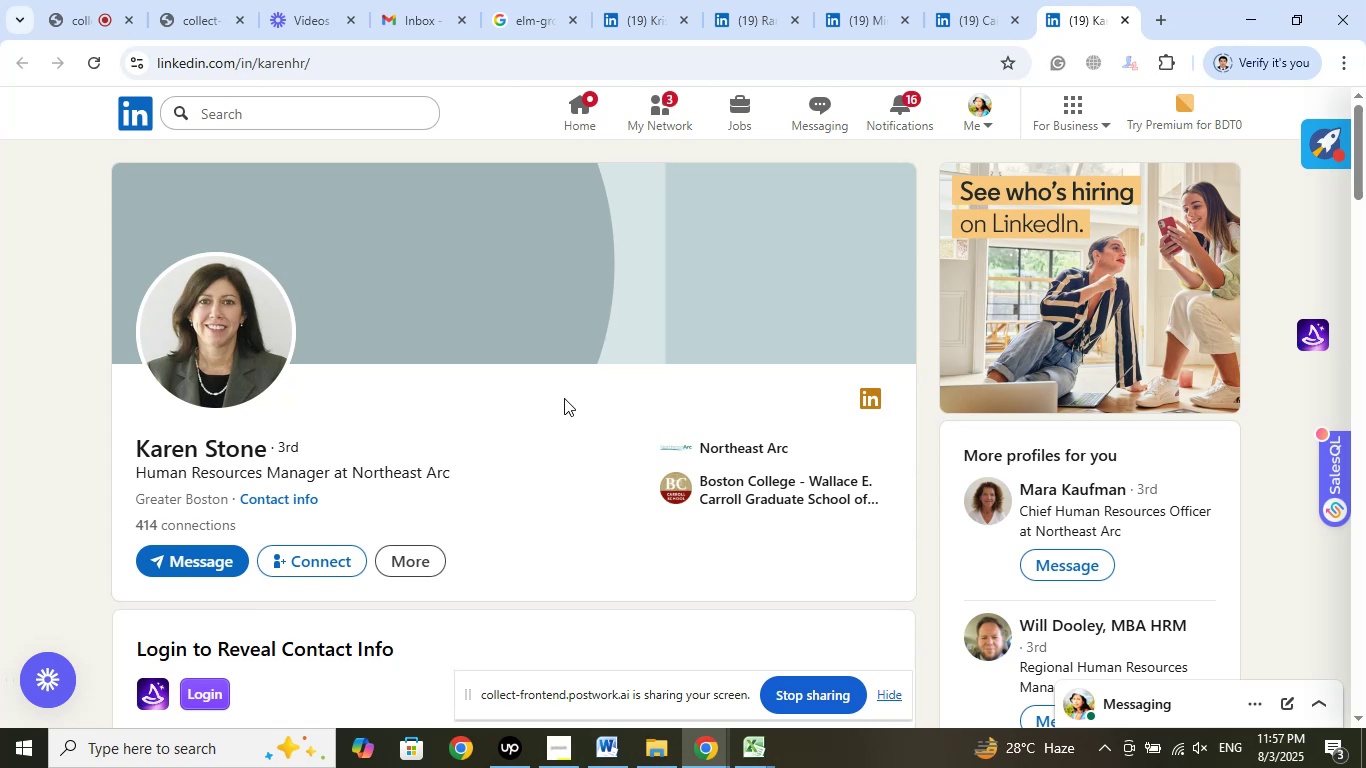 
left_click([733, 449])
 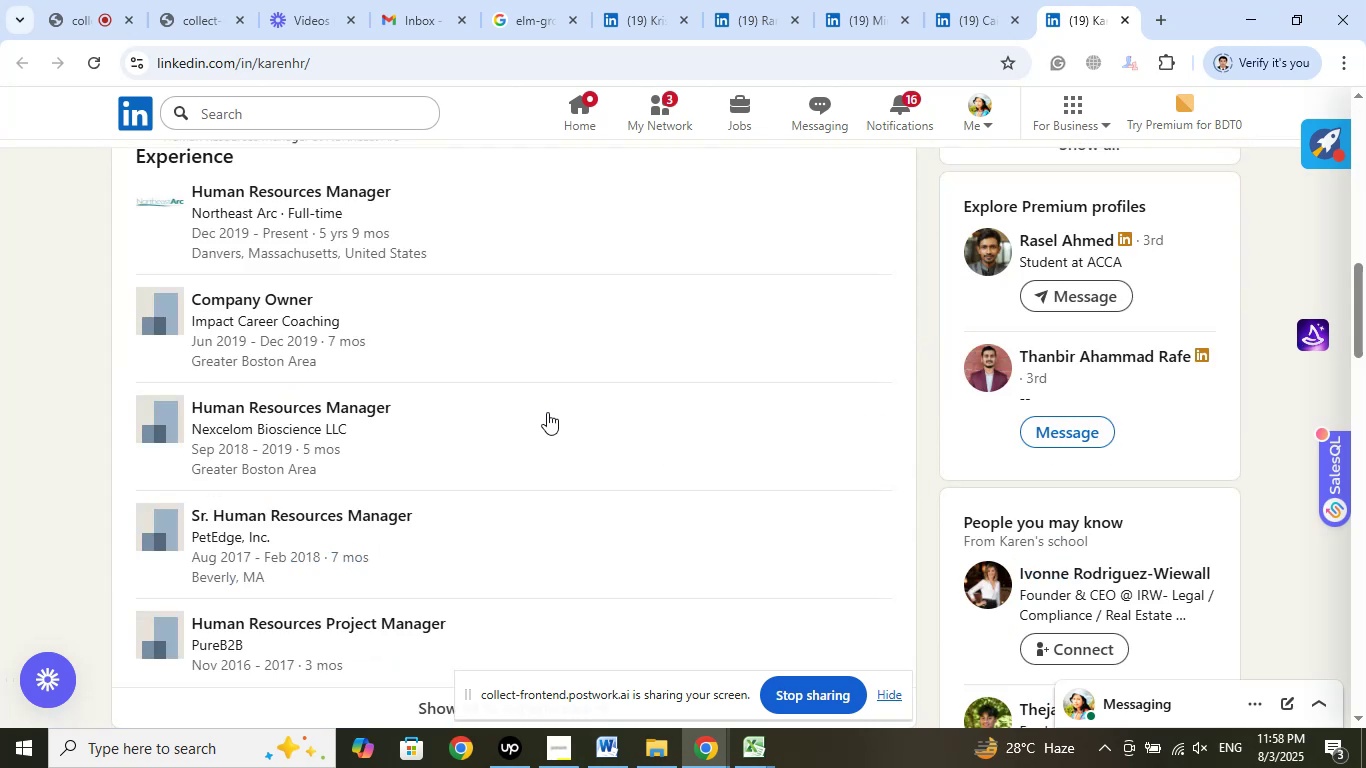 
scroll: coordinate [547, 410], scroll_direction: up, amount: 1.0
 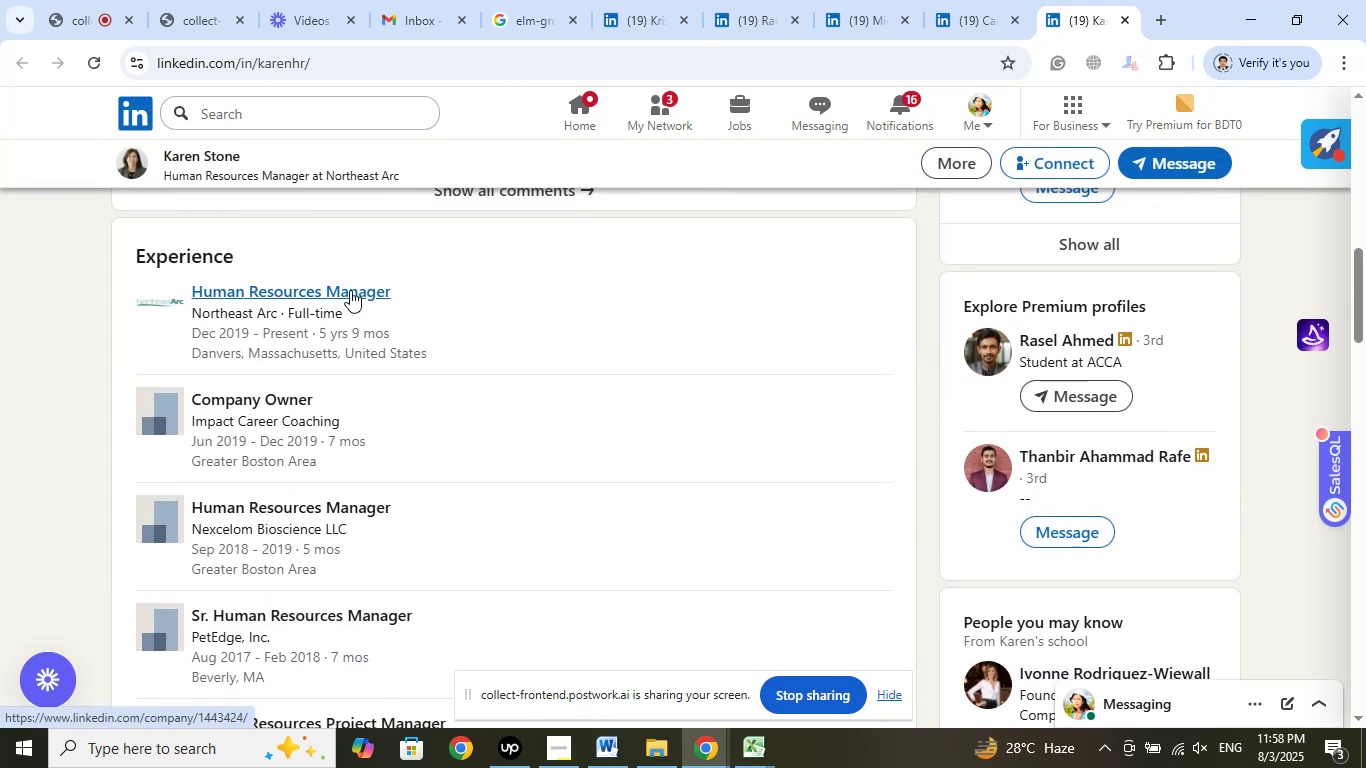 
right_click([350, 290])
 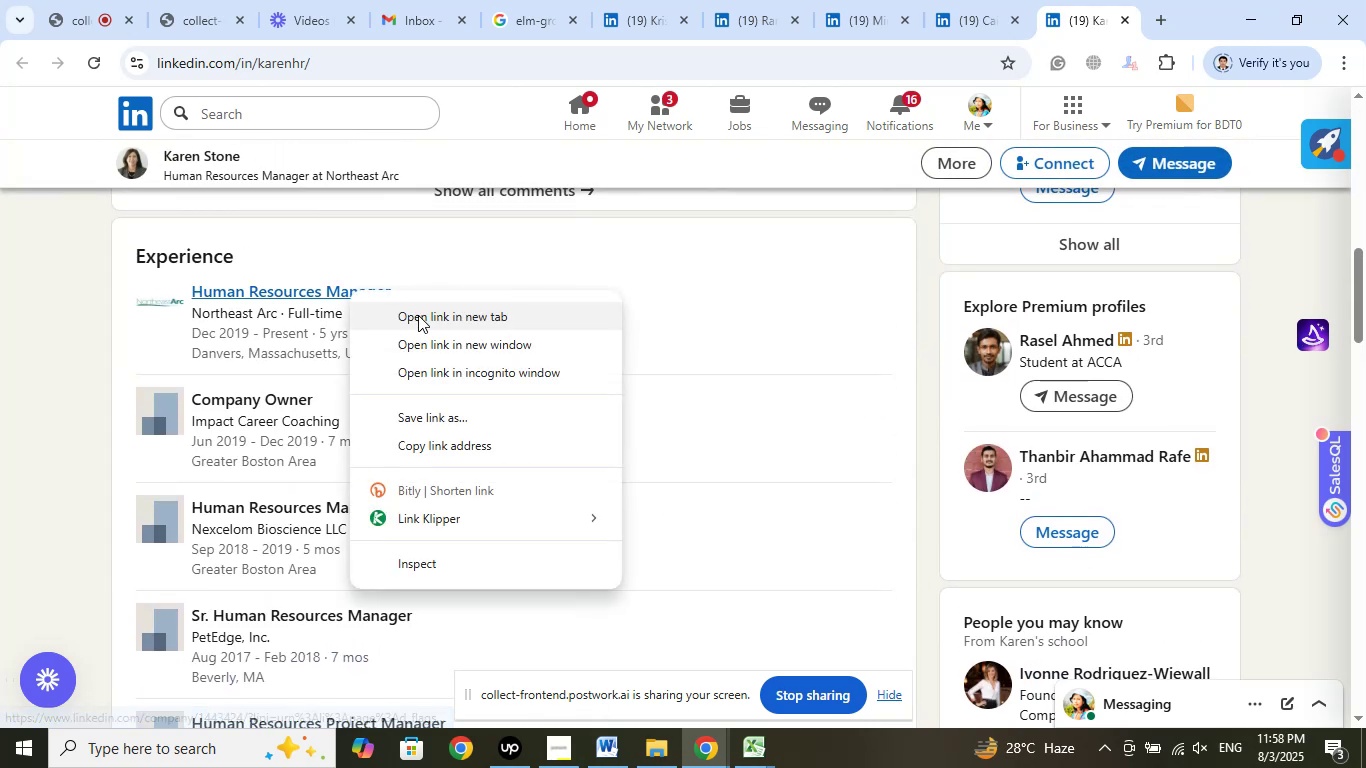 
left_click([418, 315])
 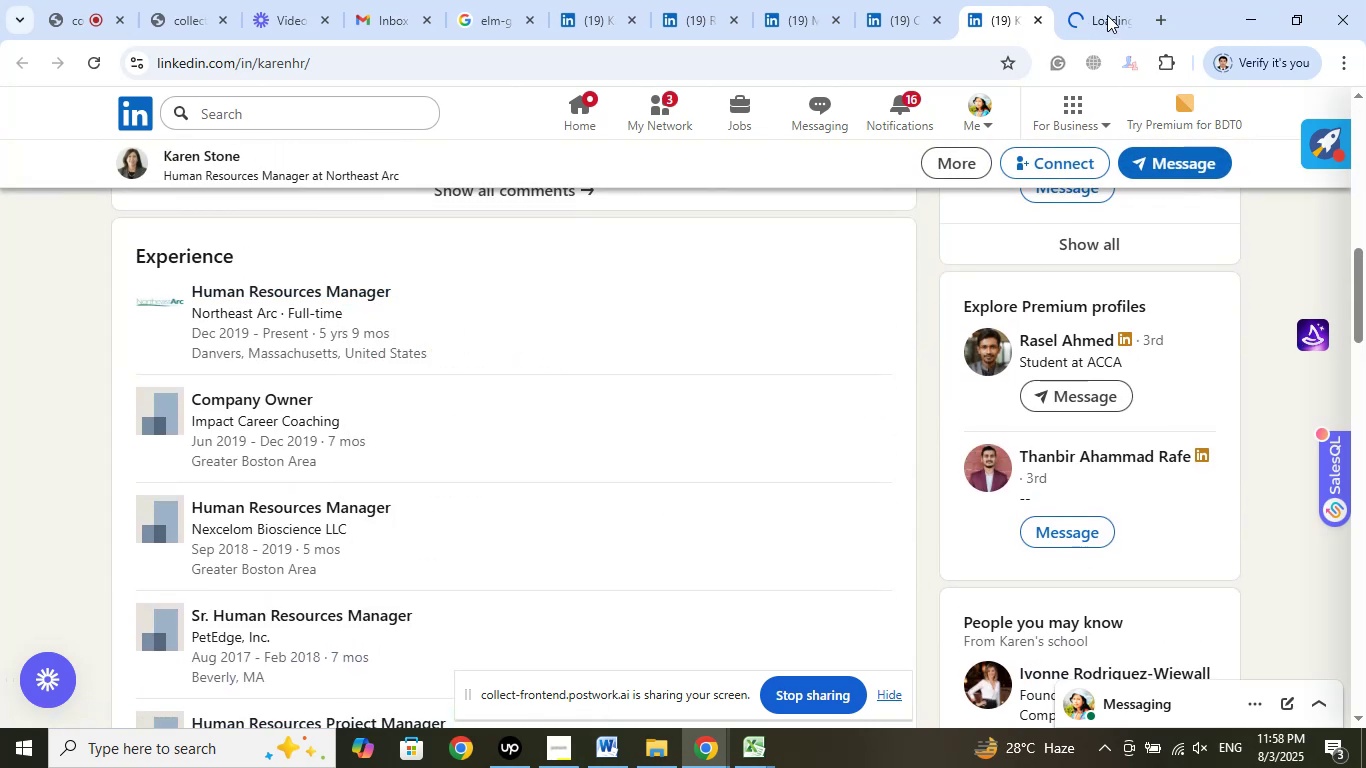 
left_click([1107, 15])
 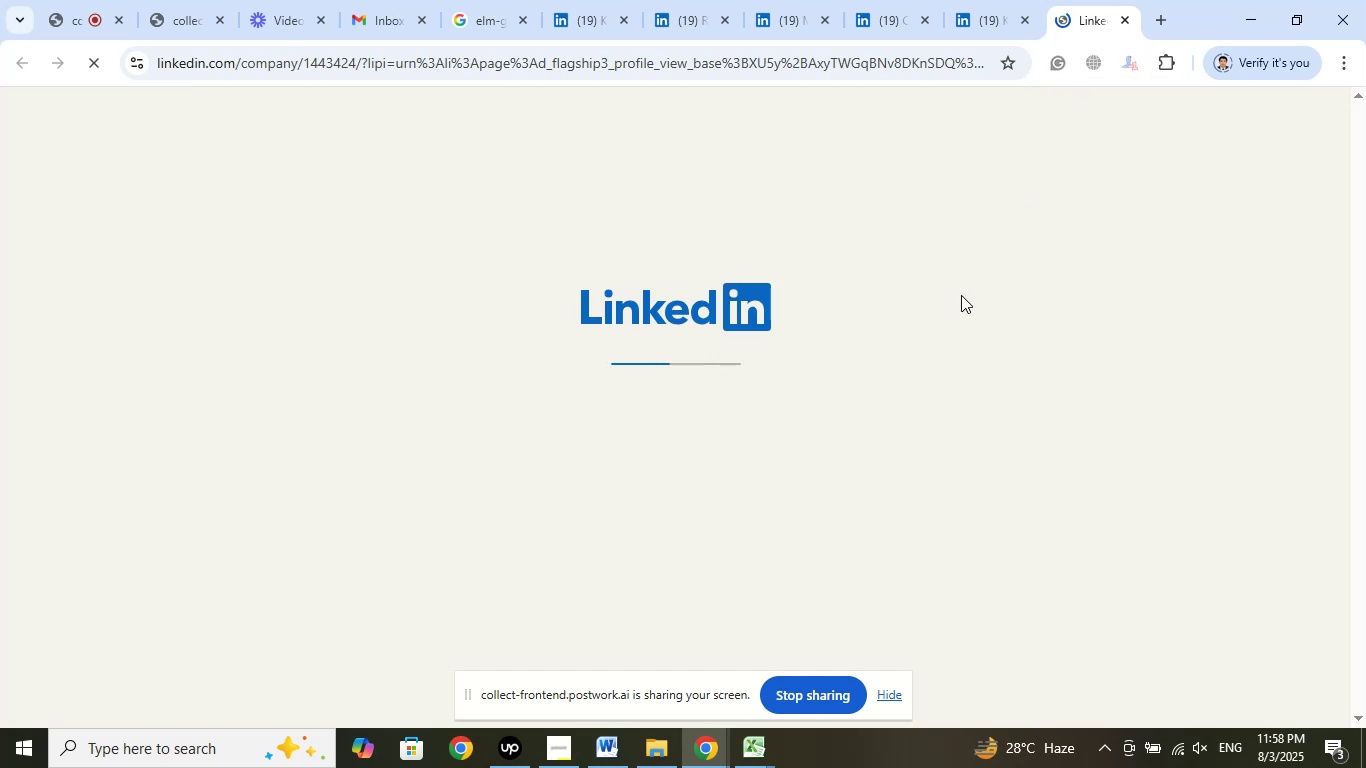 
wait(8.44)
 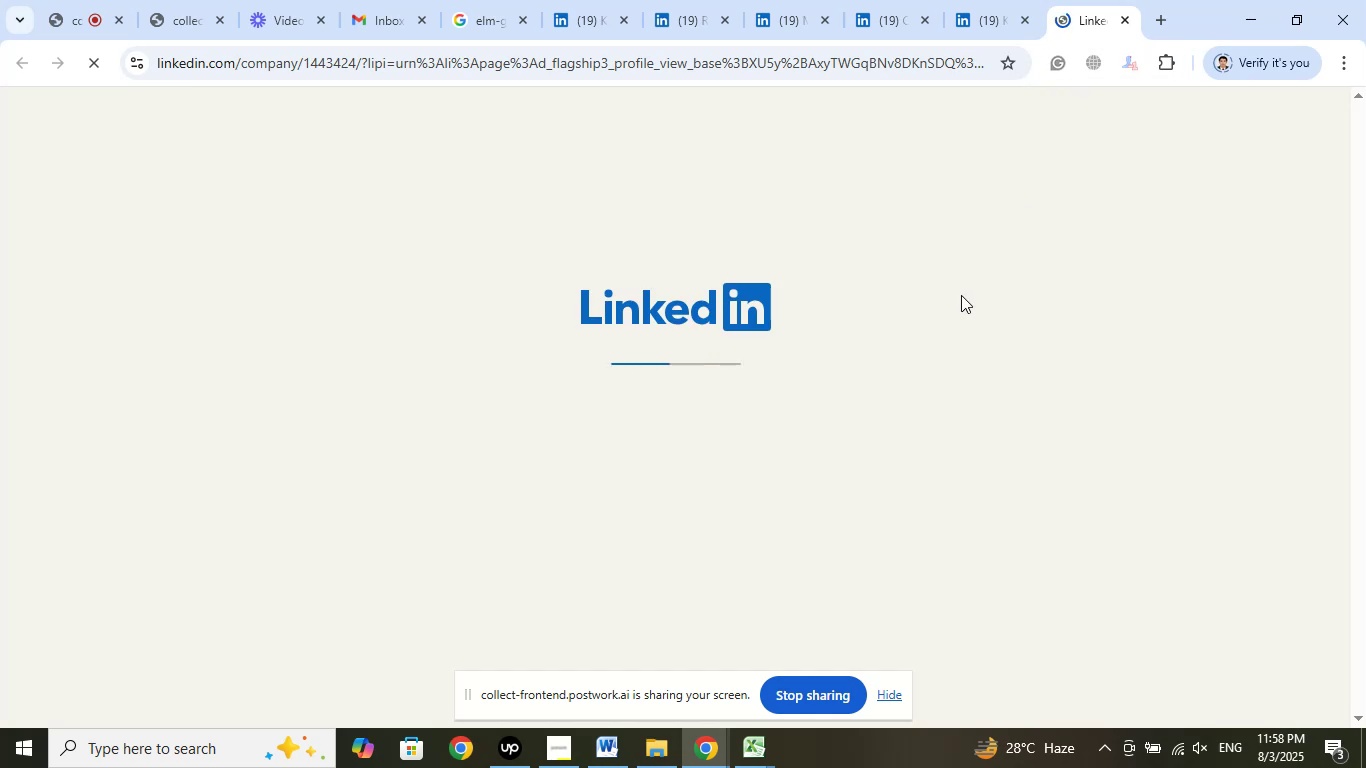 
left_click([1123, 20])
 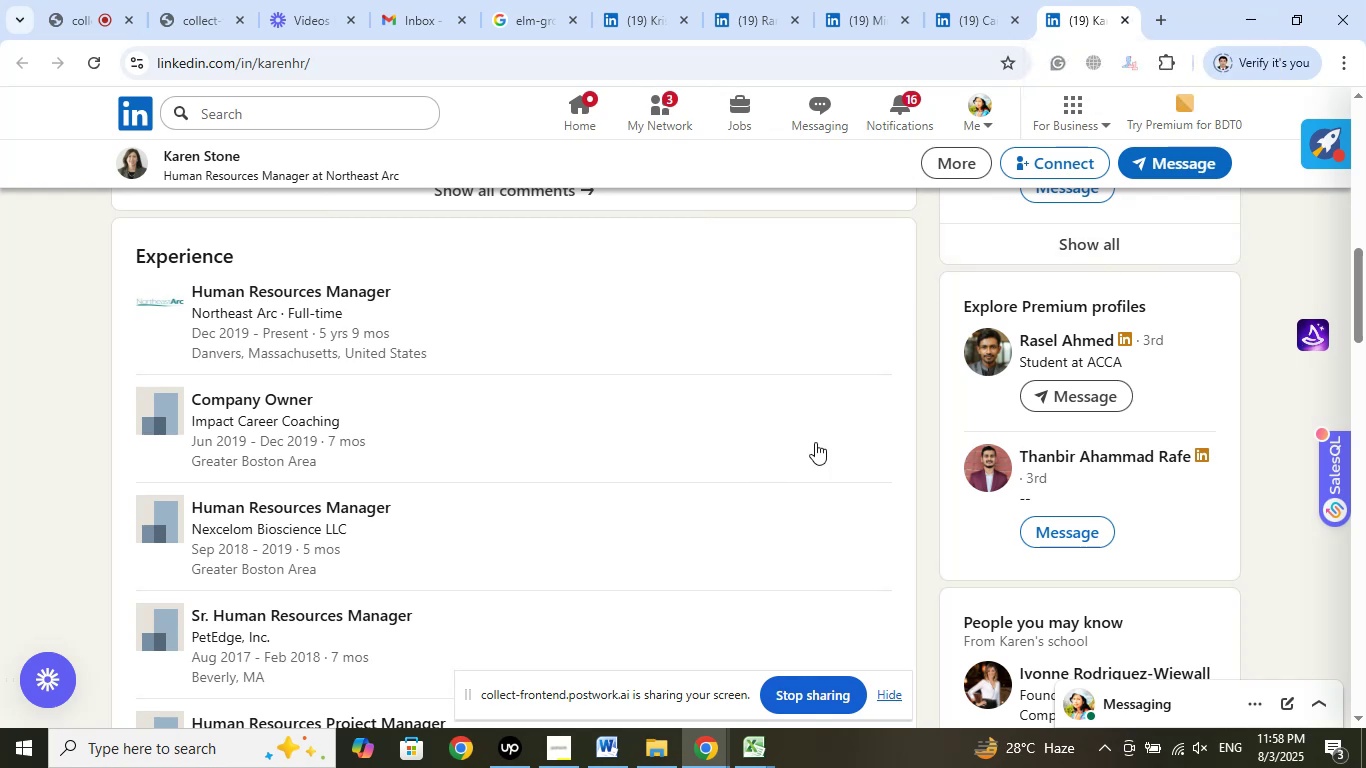 
left_click([1061, 256])
 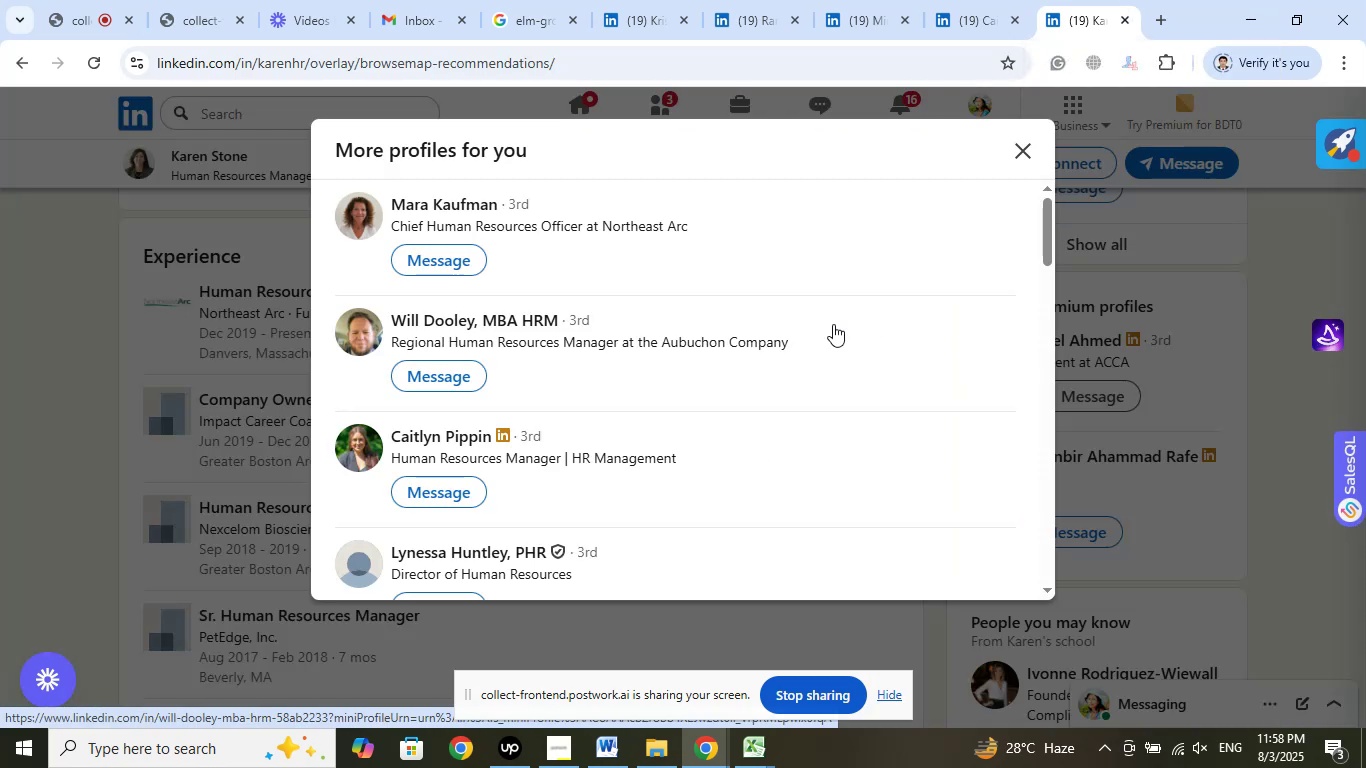 
scroll: coordinate [833, 322], scroll_direction: down, amount: 1.0
 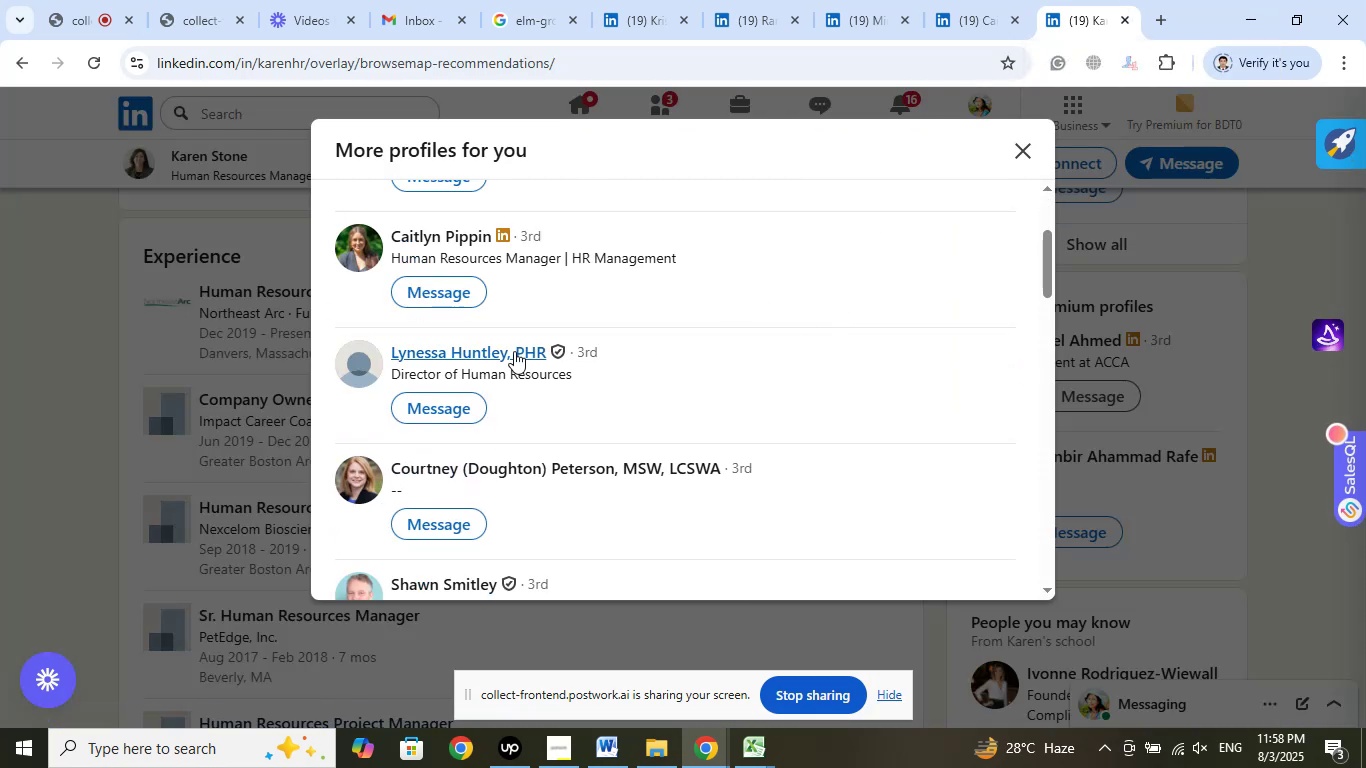 
right_click([499, 347])
 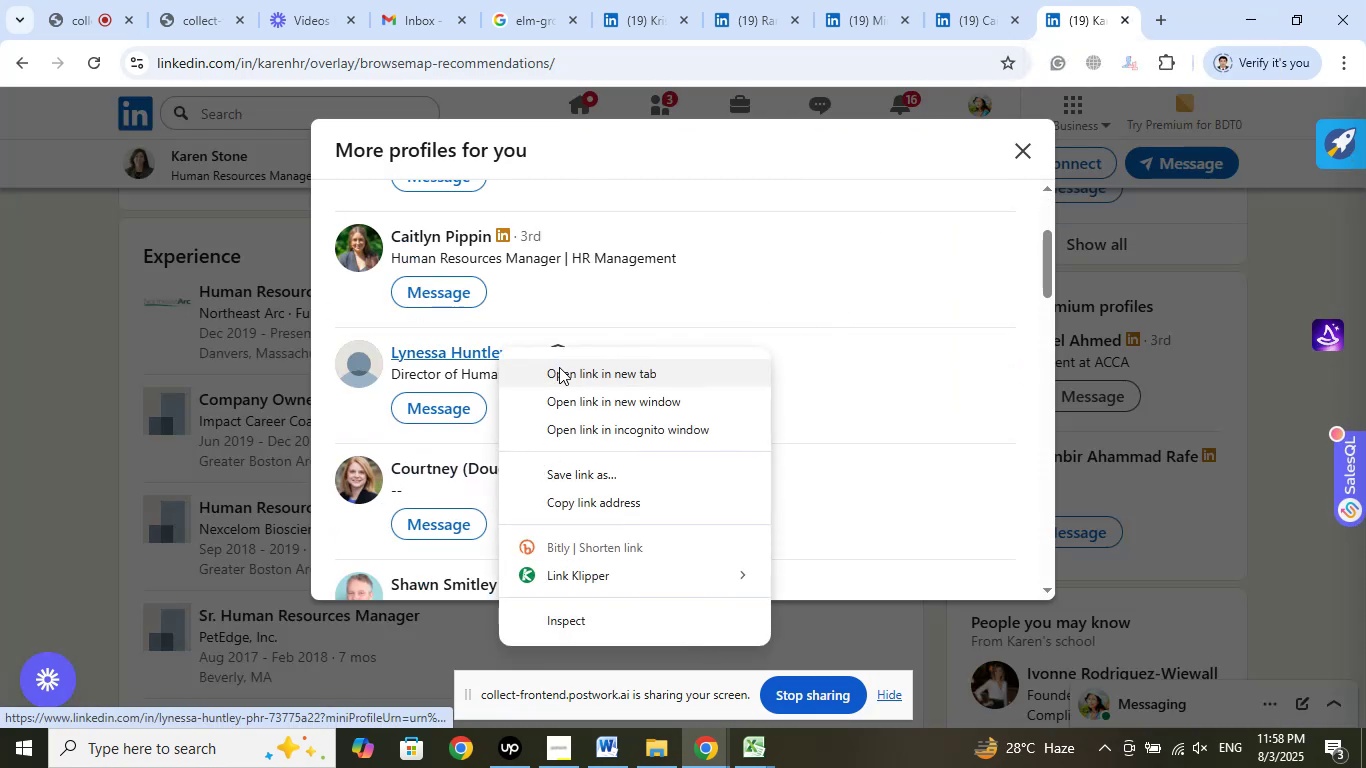 
left_click([561, 369])
 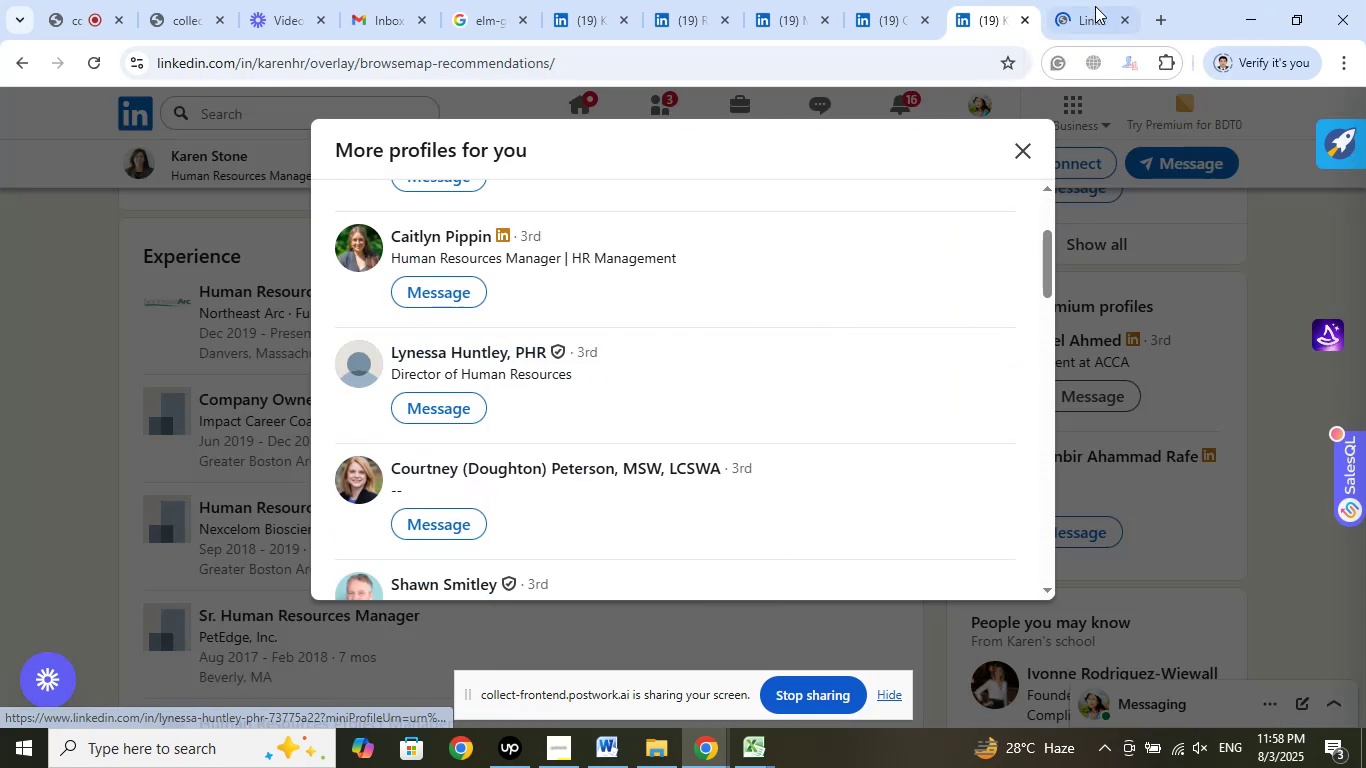 
left_click([1093, 3])
 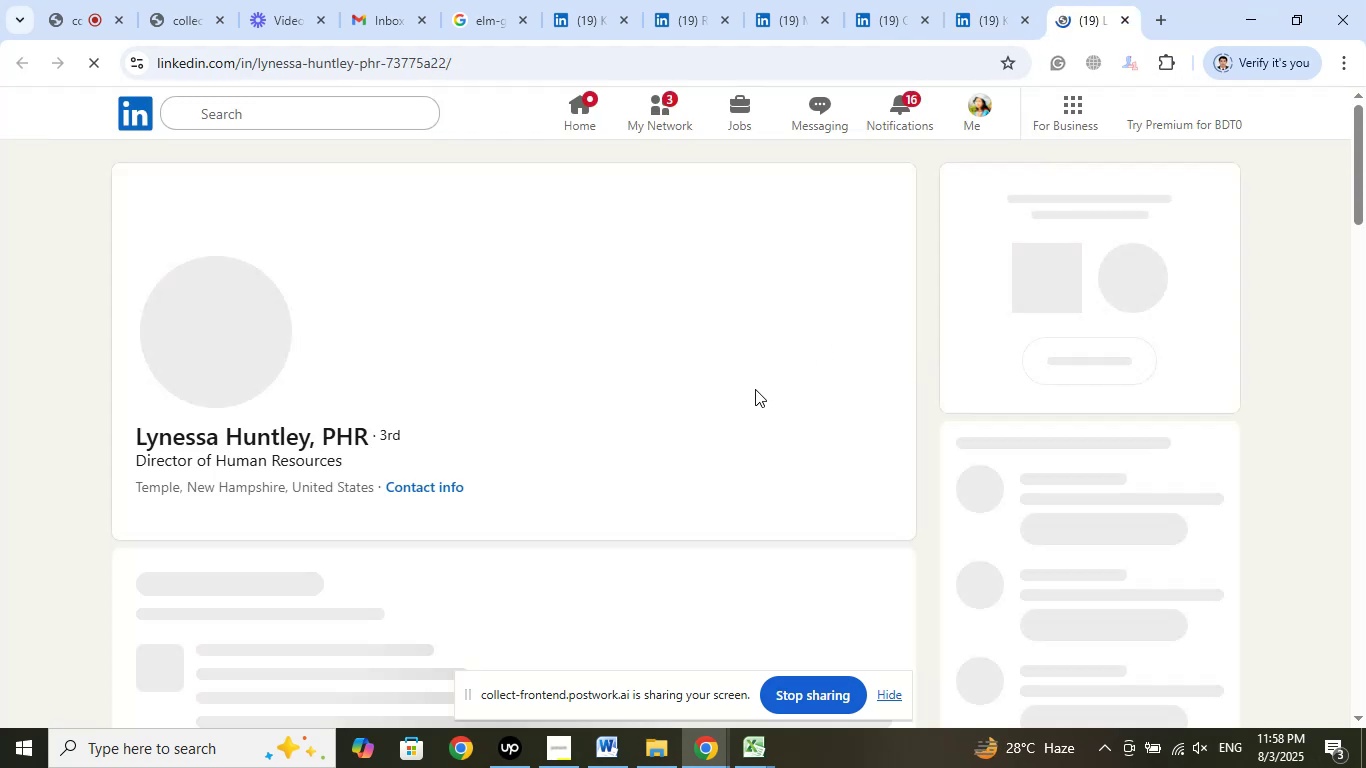 
wait(10.83)
 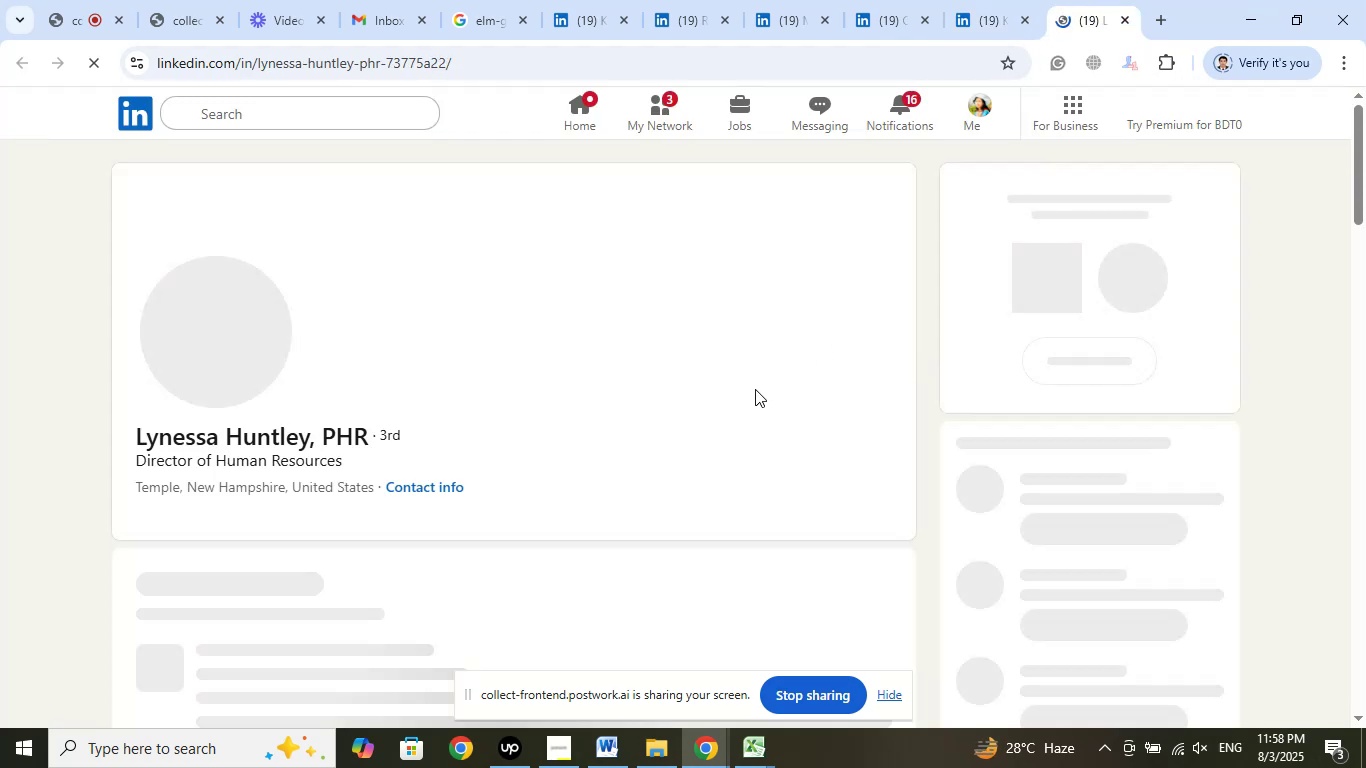 
scroll: coordinate [829, 401], scroll_direction: down, amount: 15.0
 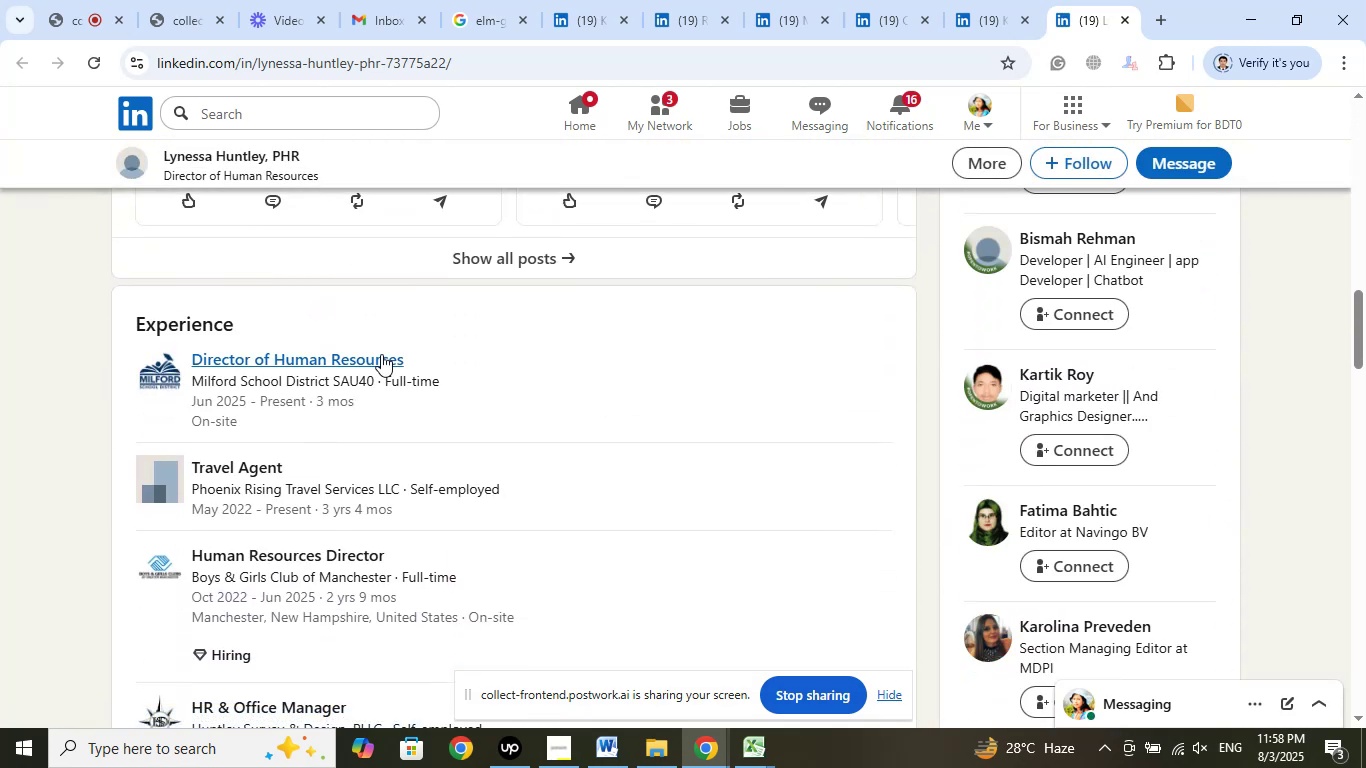 
right_click([381, 354])
 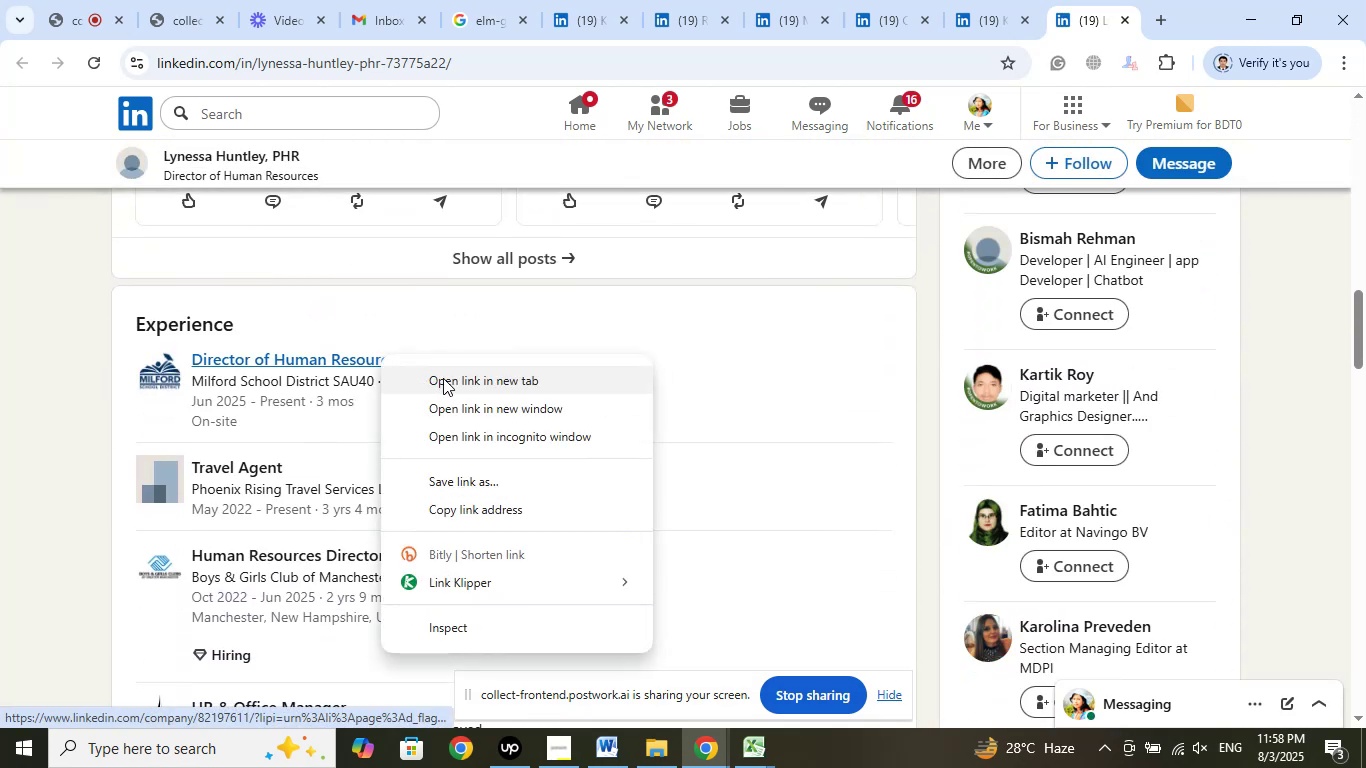 
left_click([443, 378])
 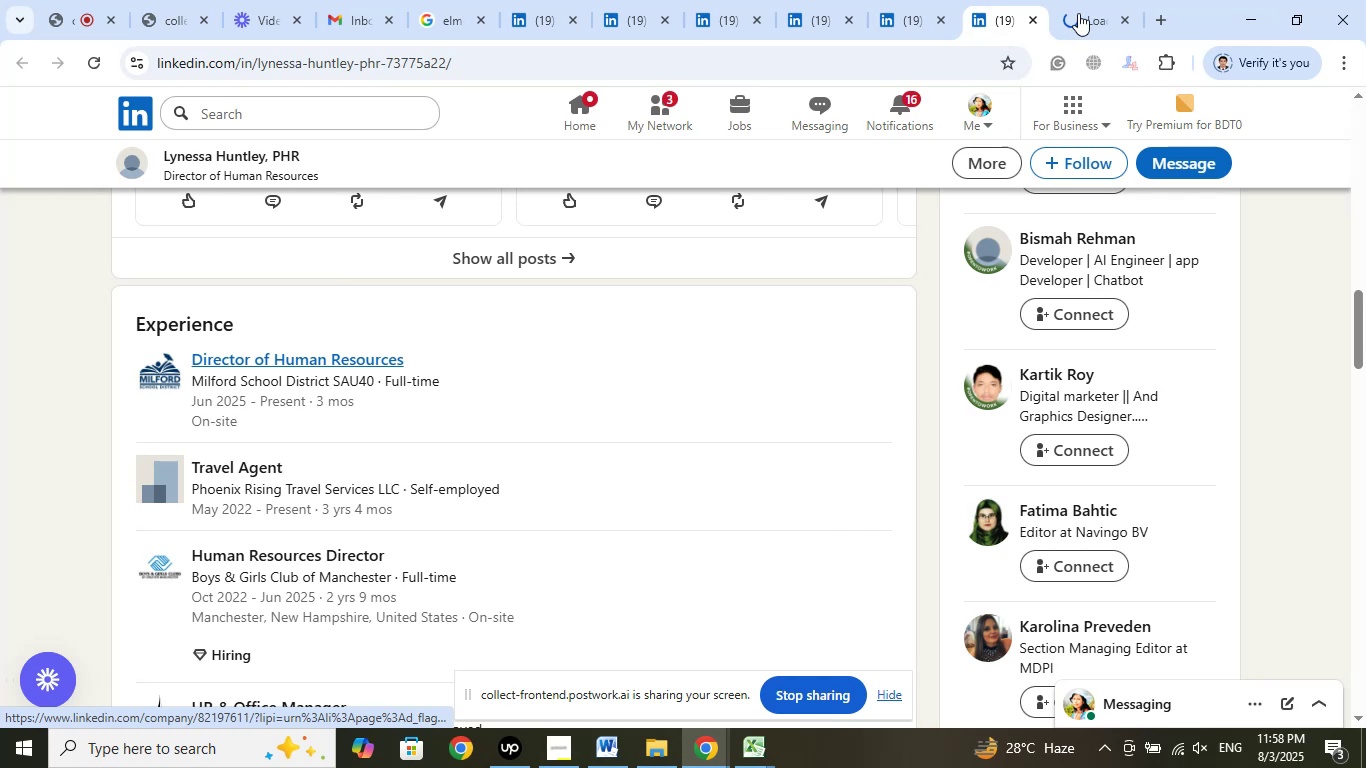 
left_click([1078, 13])
 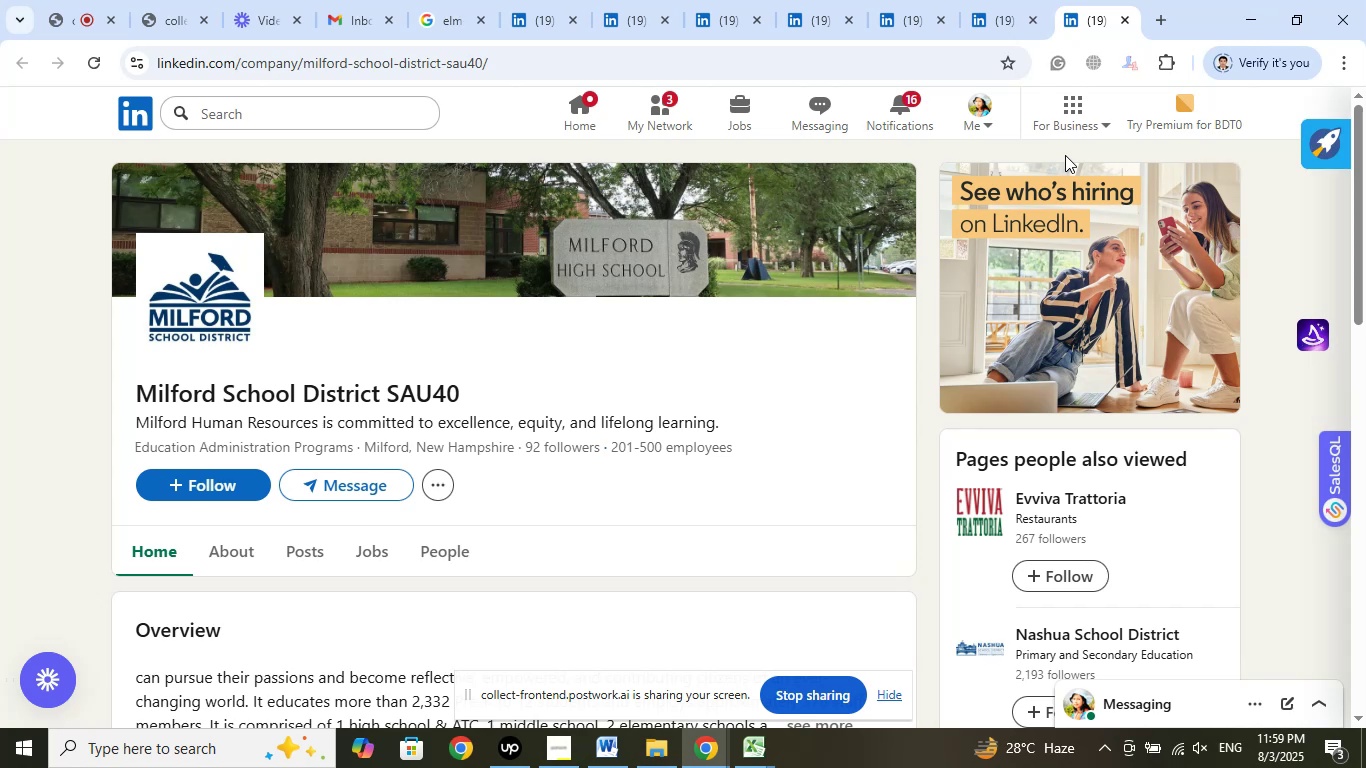 
wait(31.68)
 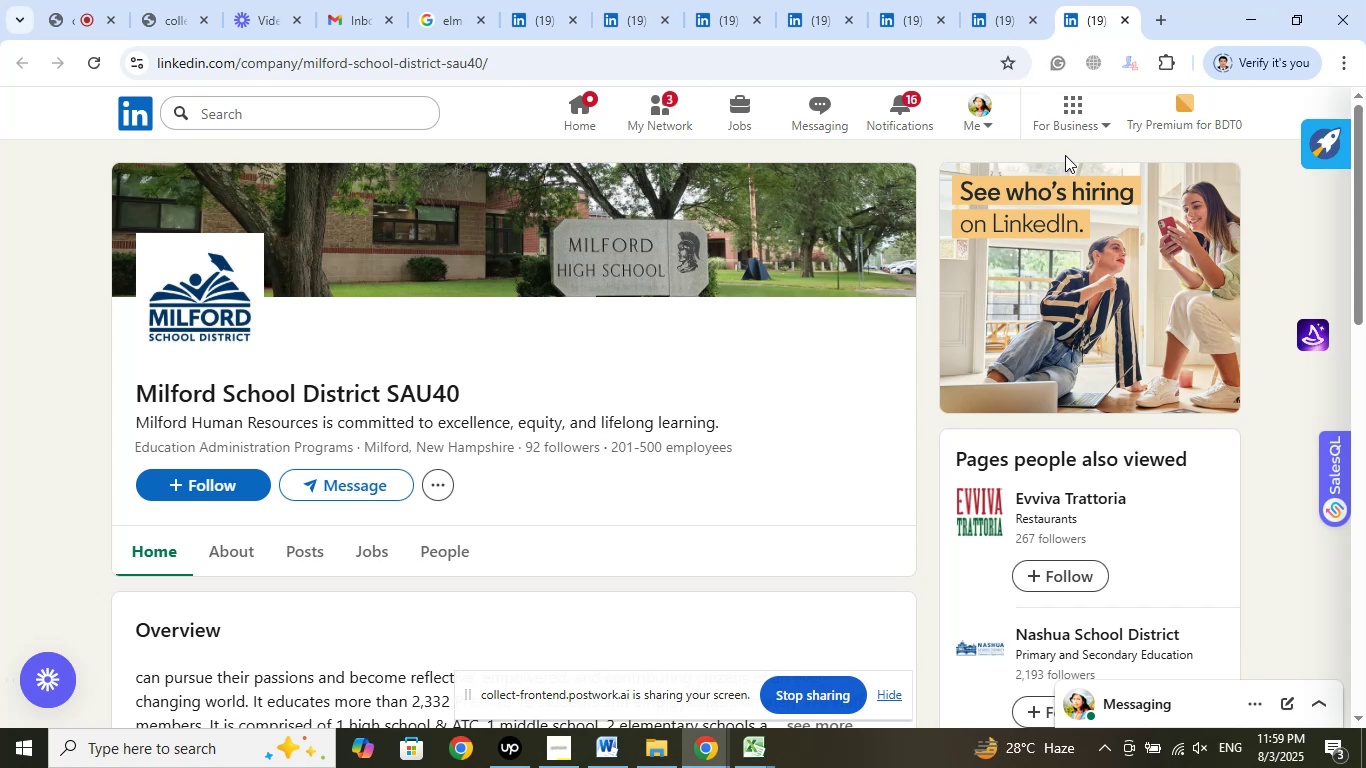 
left_click([1002, 0])
 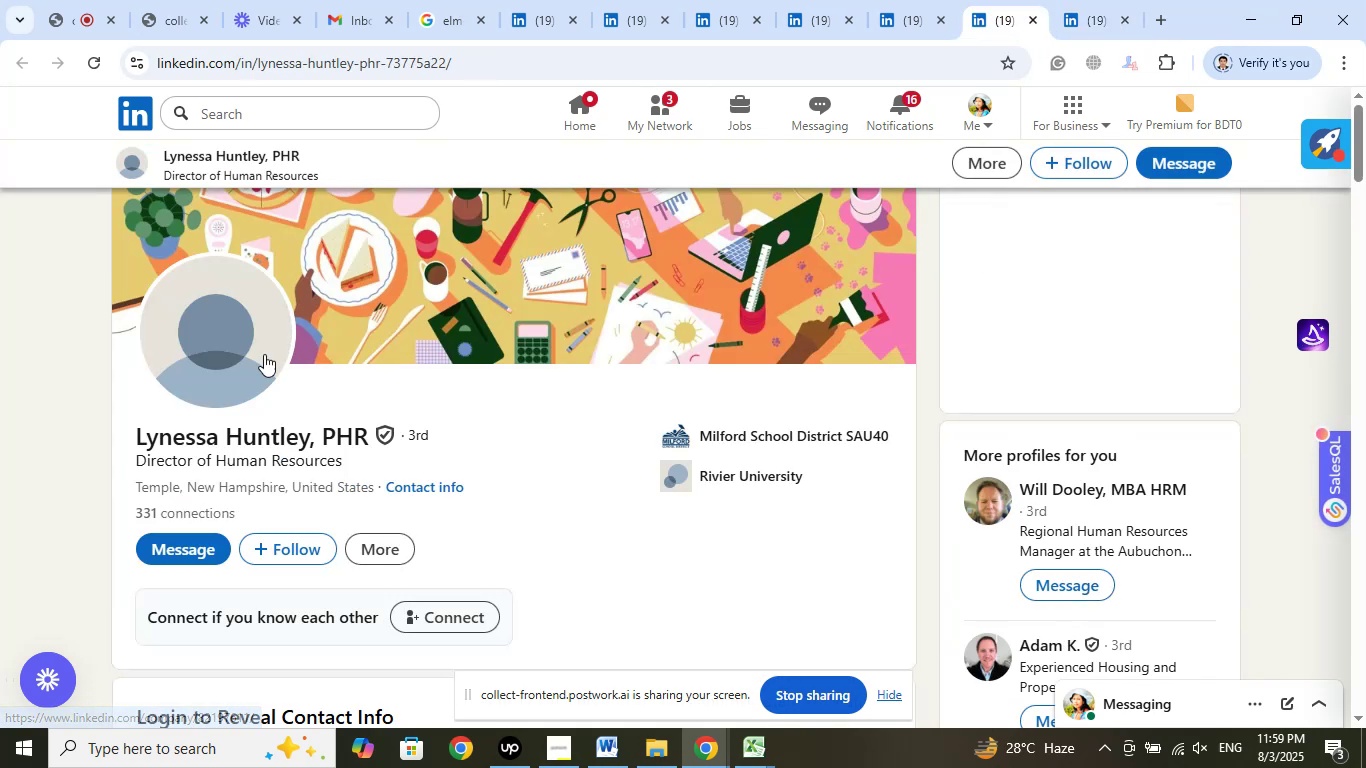 
left_click_drag(start_coordinate=[127, 431], to_coordinate=[305, 436])
 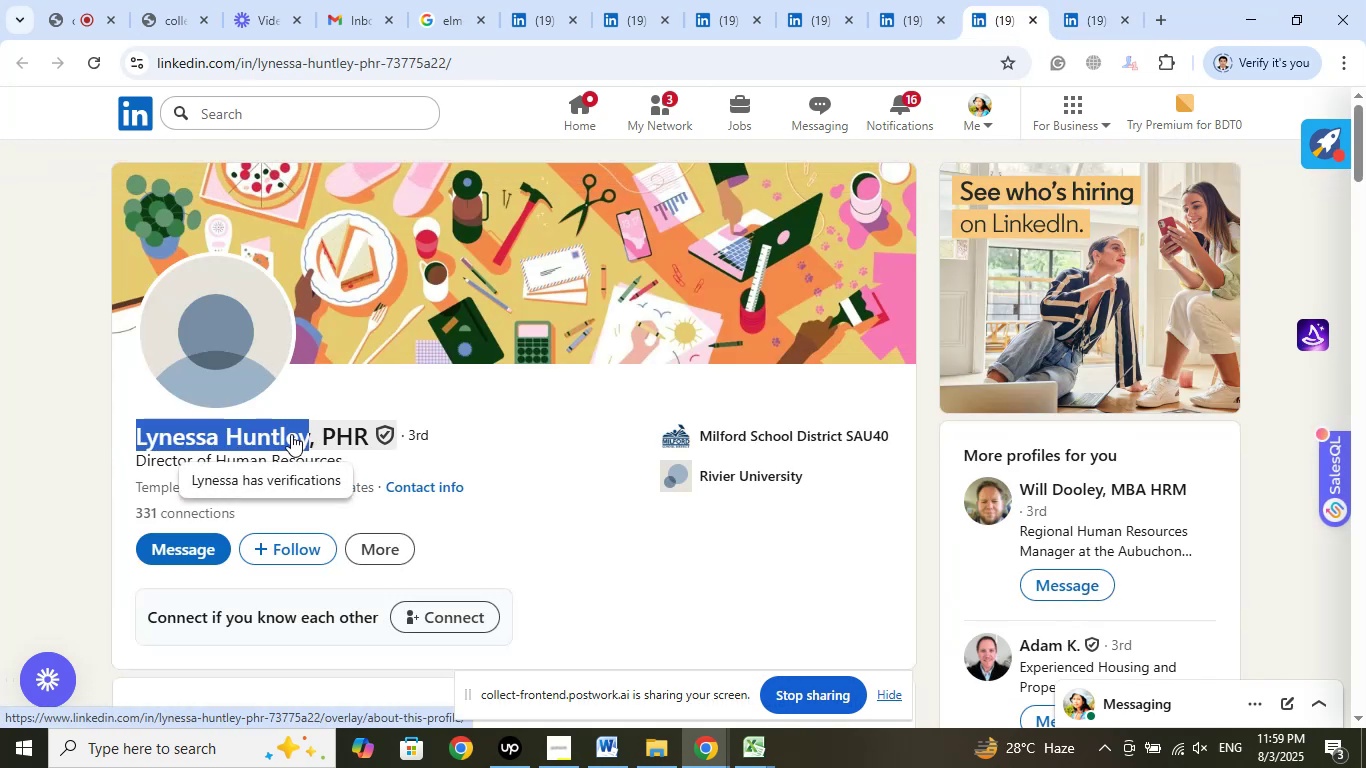 
right_click([291, 434])
 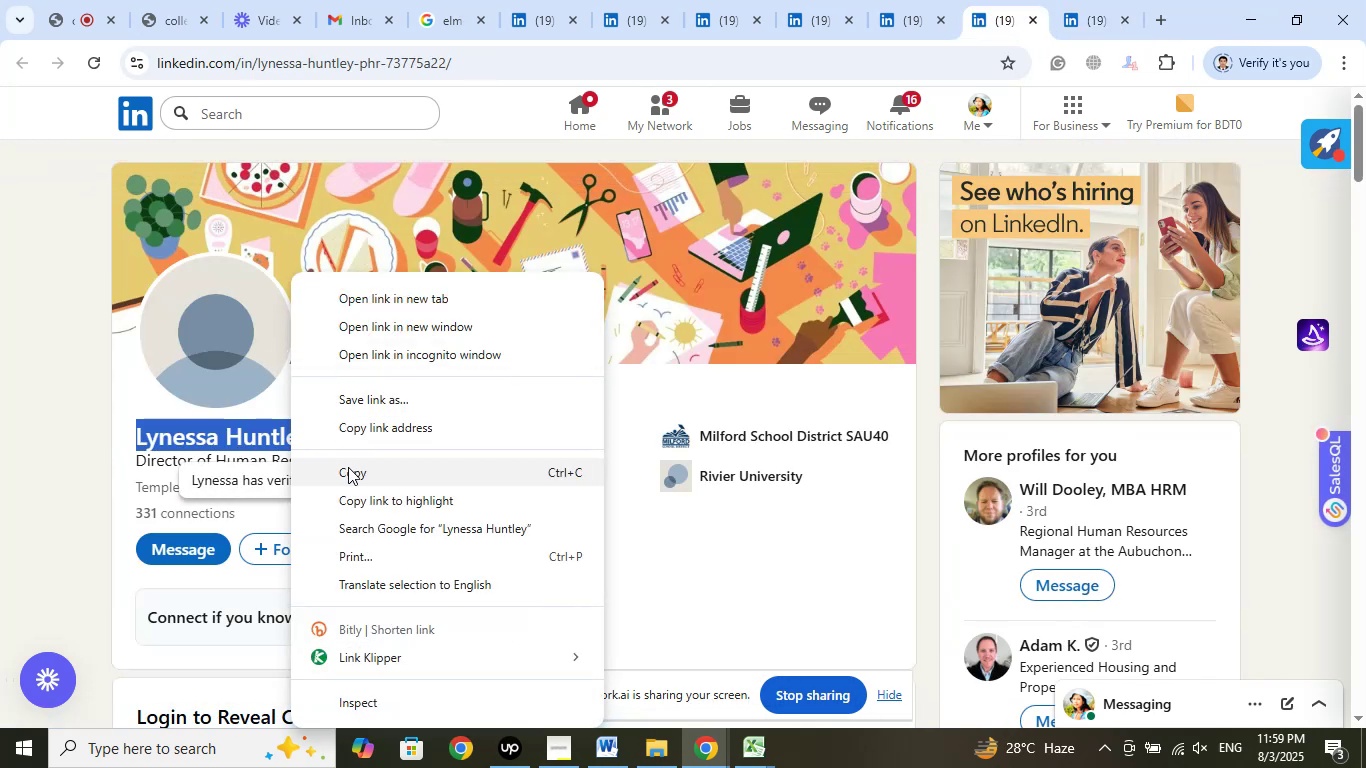 
left_click([348, 468])
 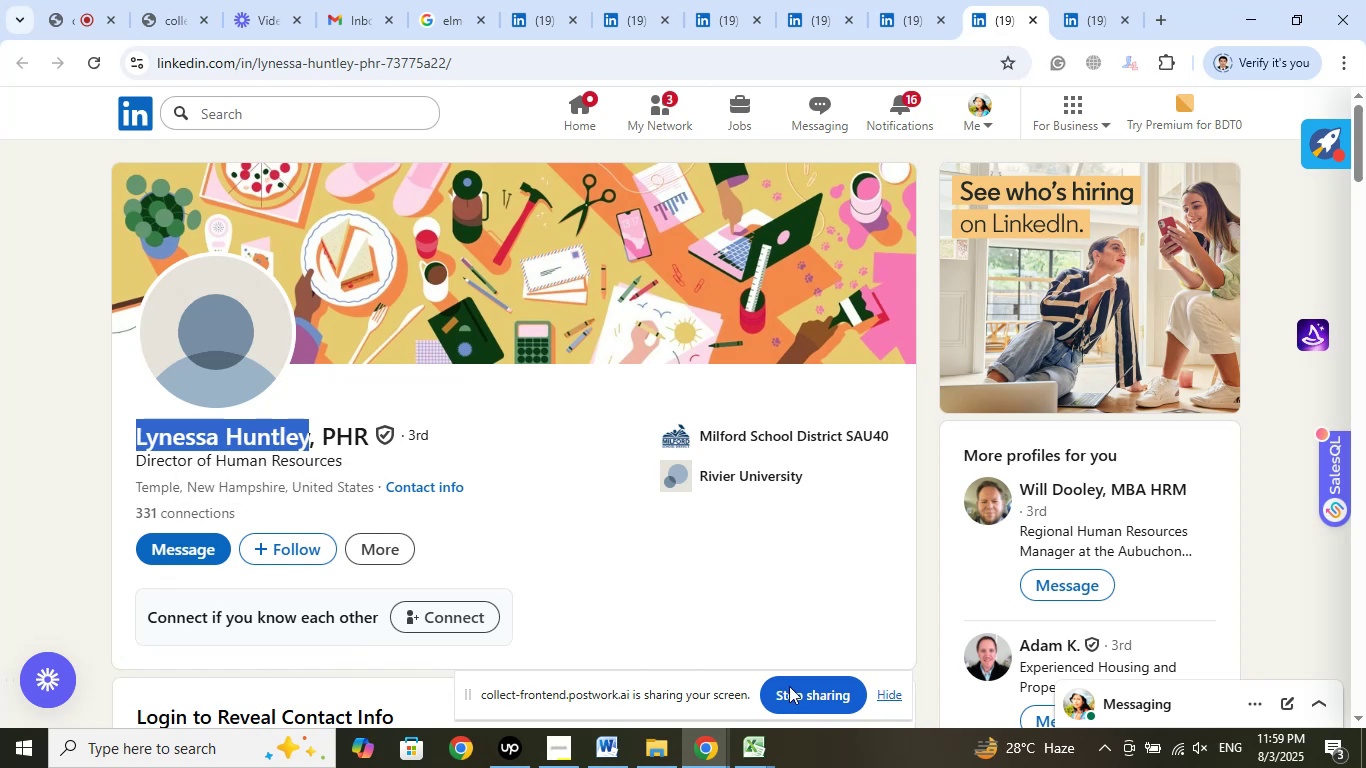 
left_click([761, 746])
 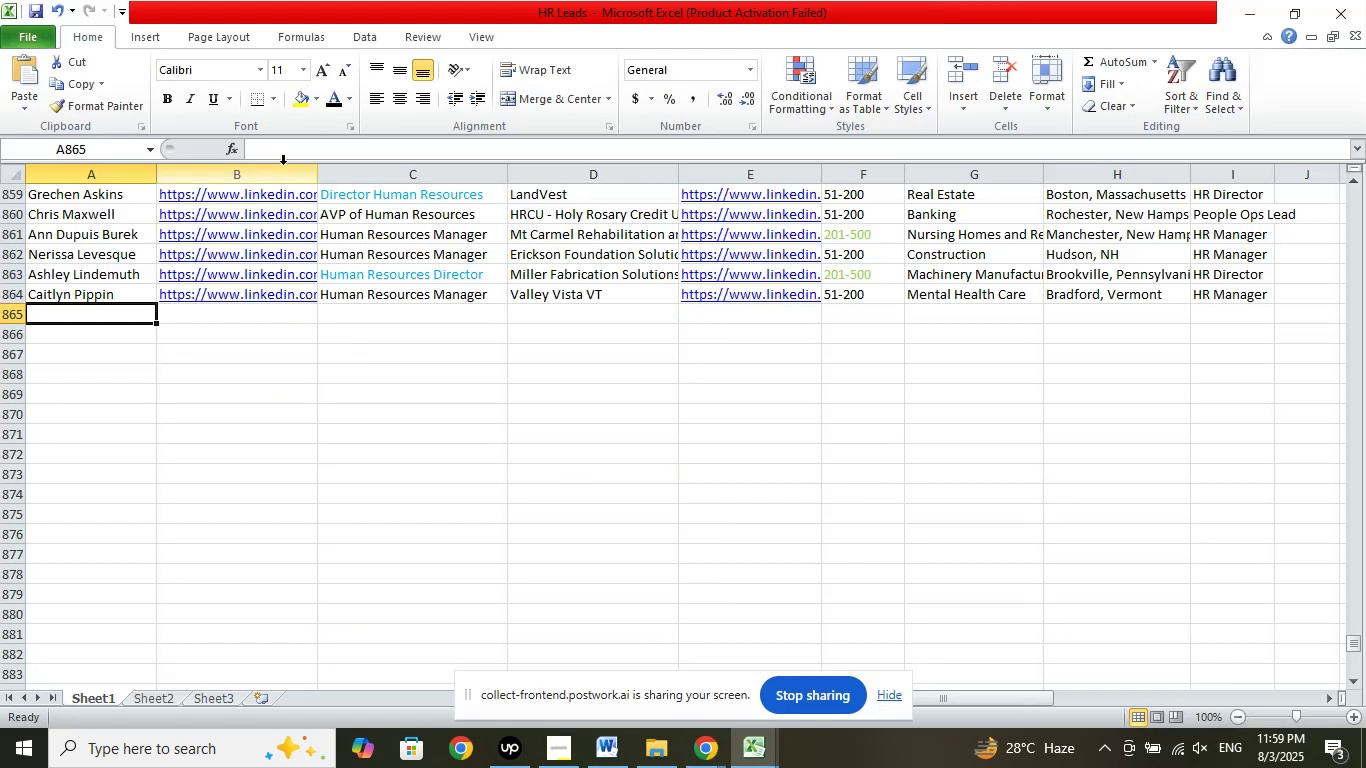 
left_click([280, 150])
 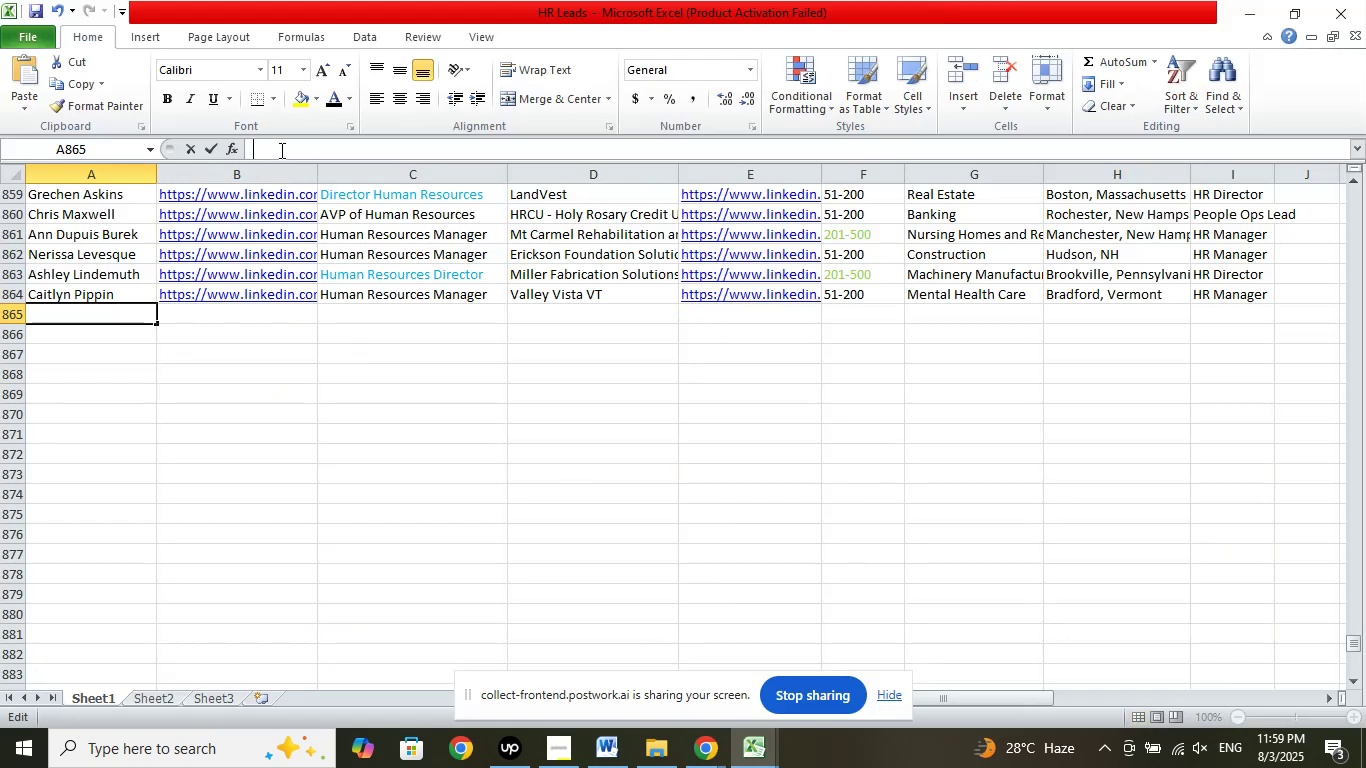 
right_click([280, 150])
 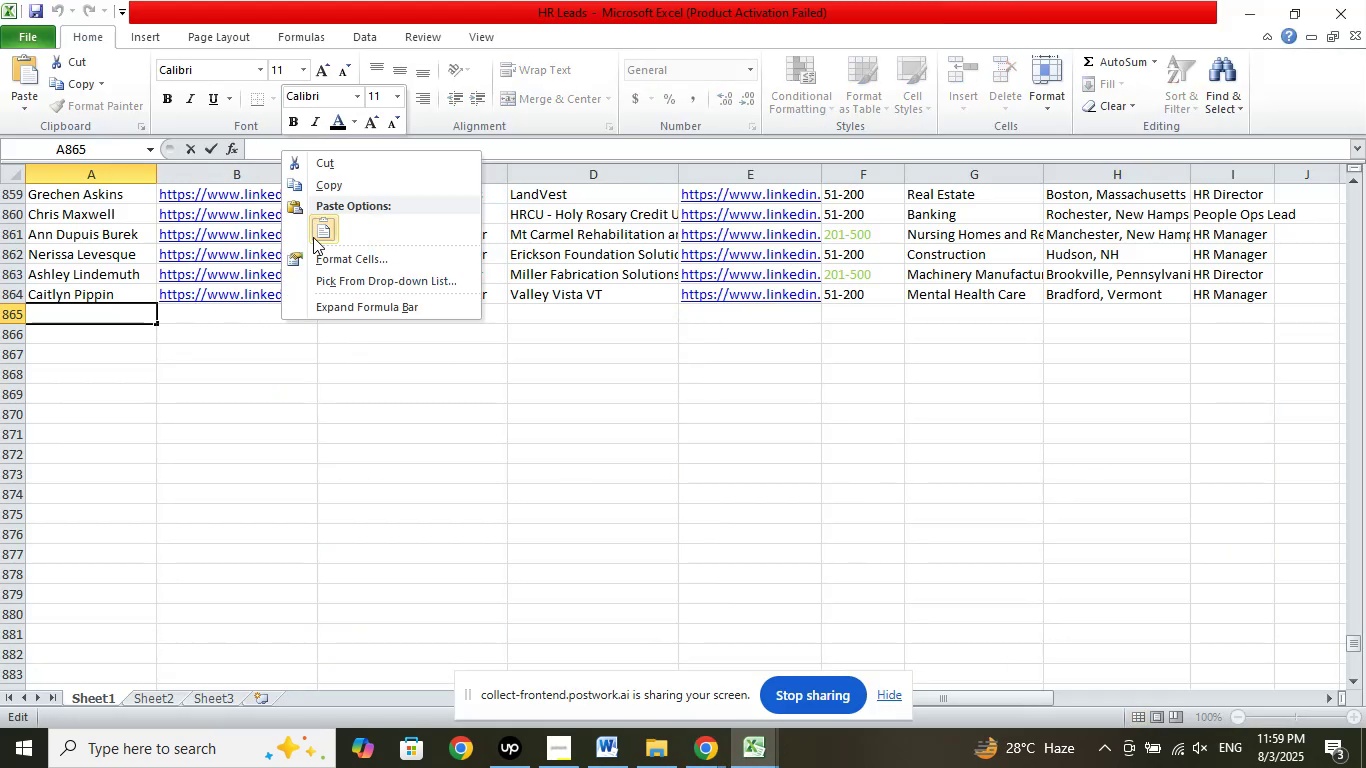 
left_click([318, 235])
 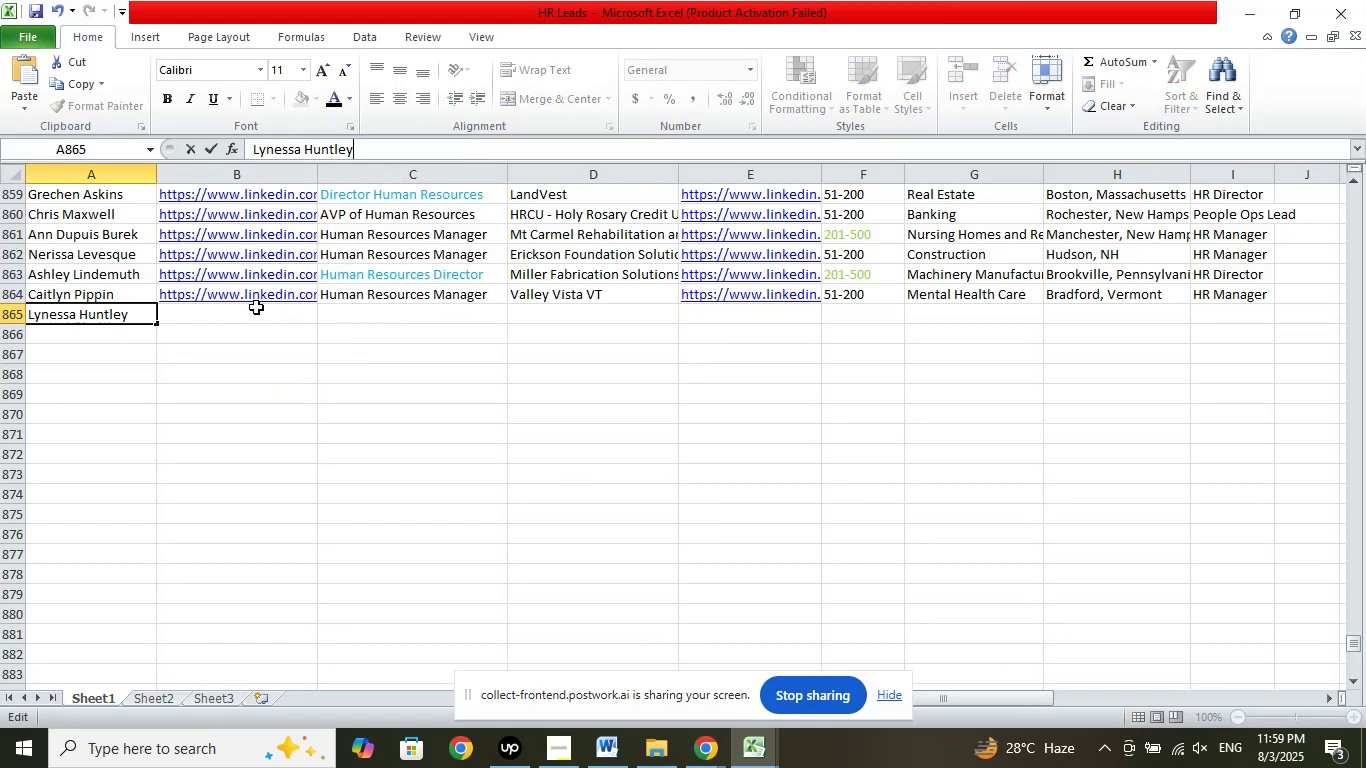 
left_click([256, 307])
 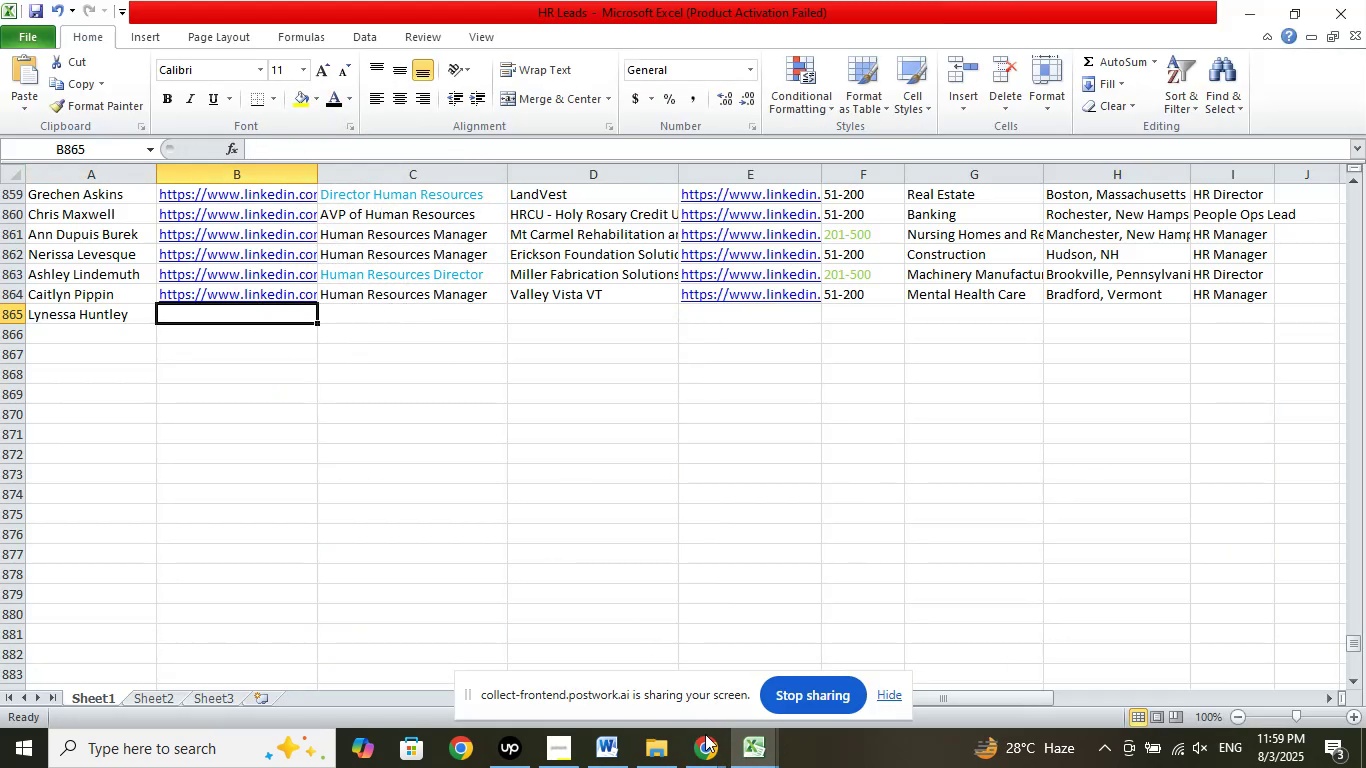 
left_click([699, 741])
 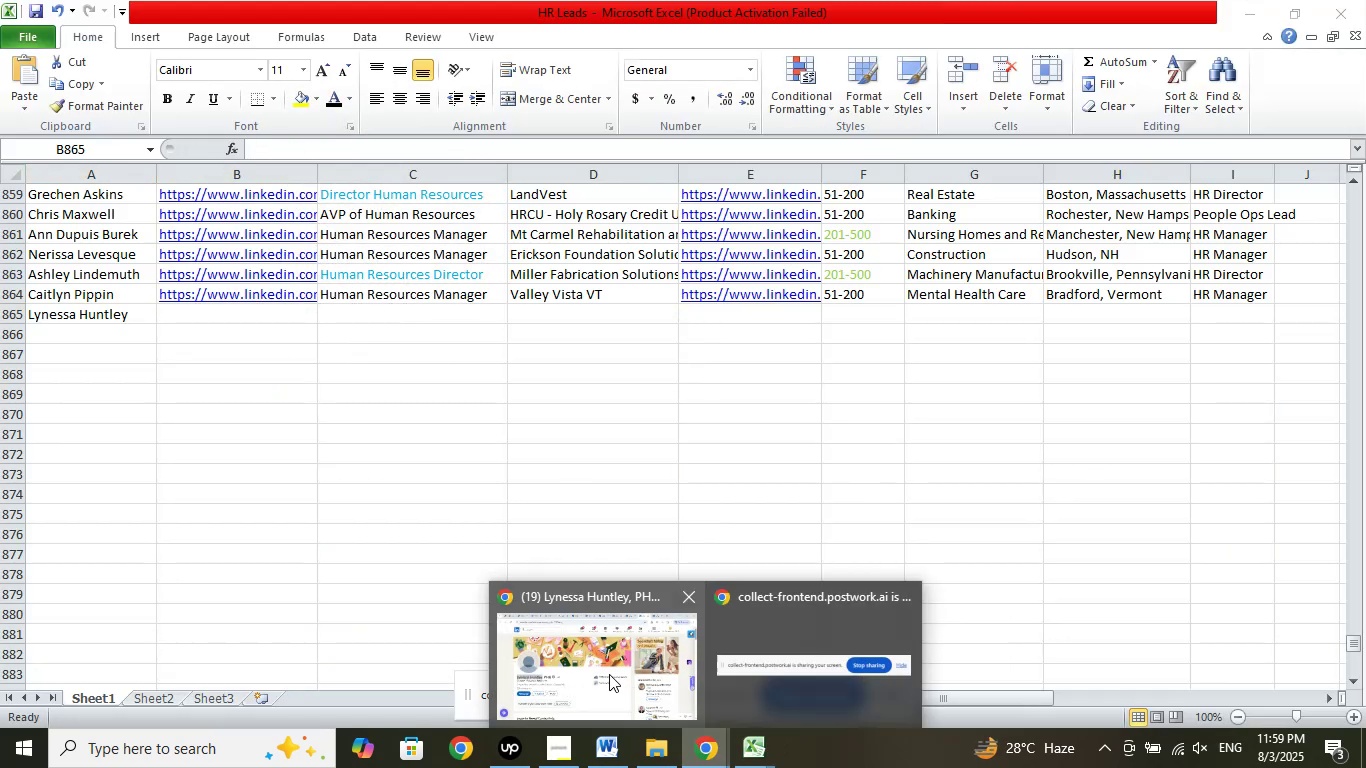 
left_click([609, 674])
 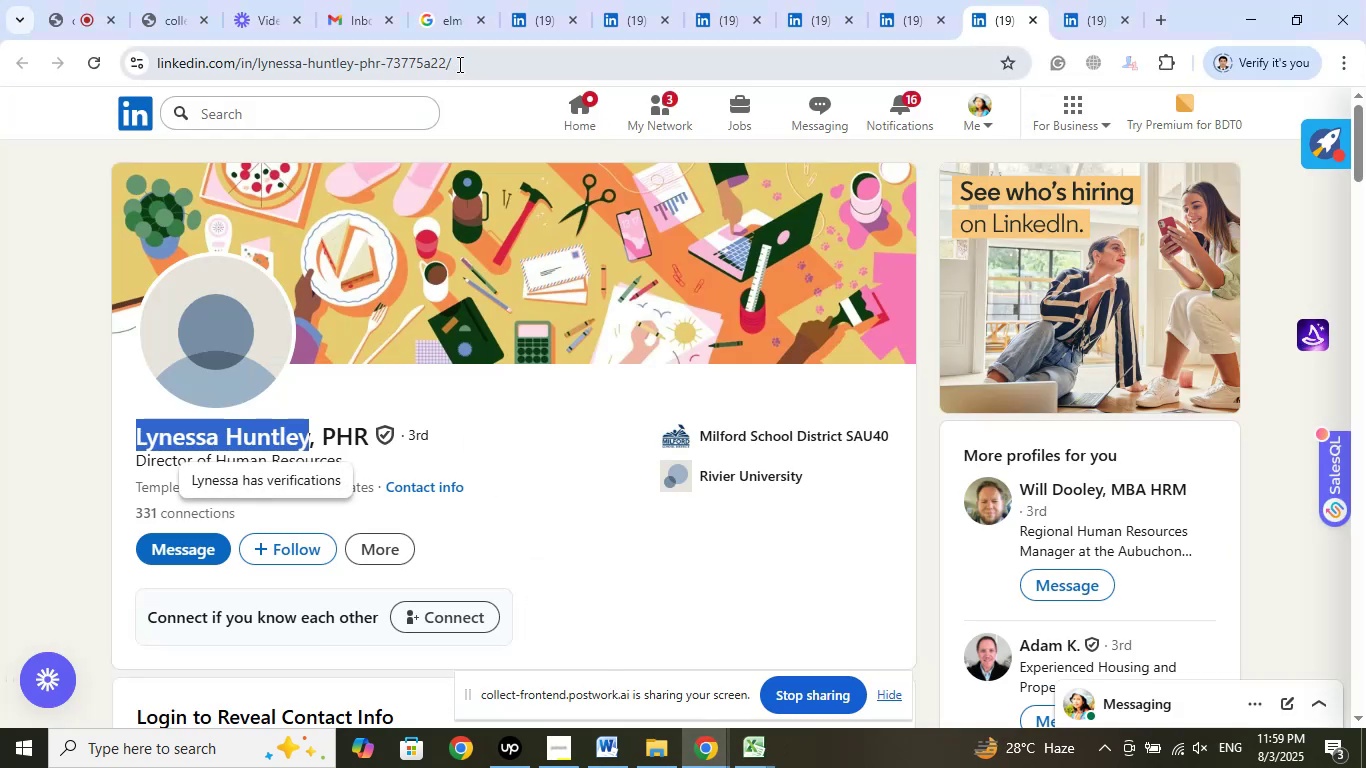 
right_click([419, 58])
 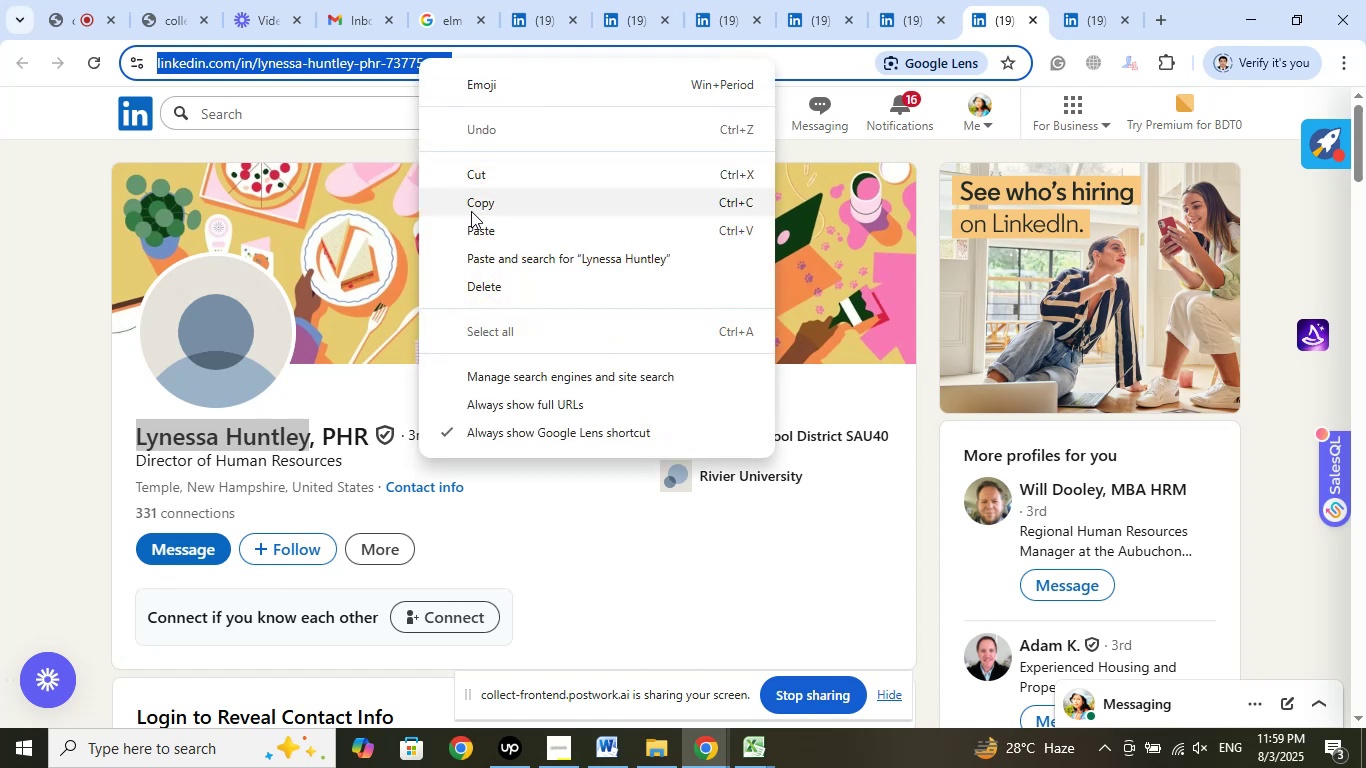 
left_click([474, 208])
 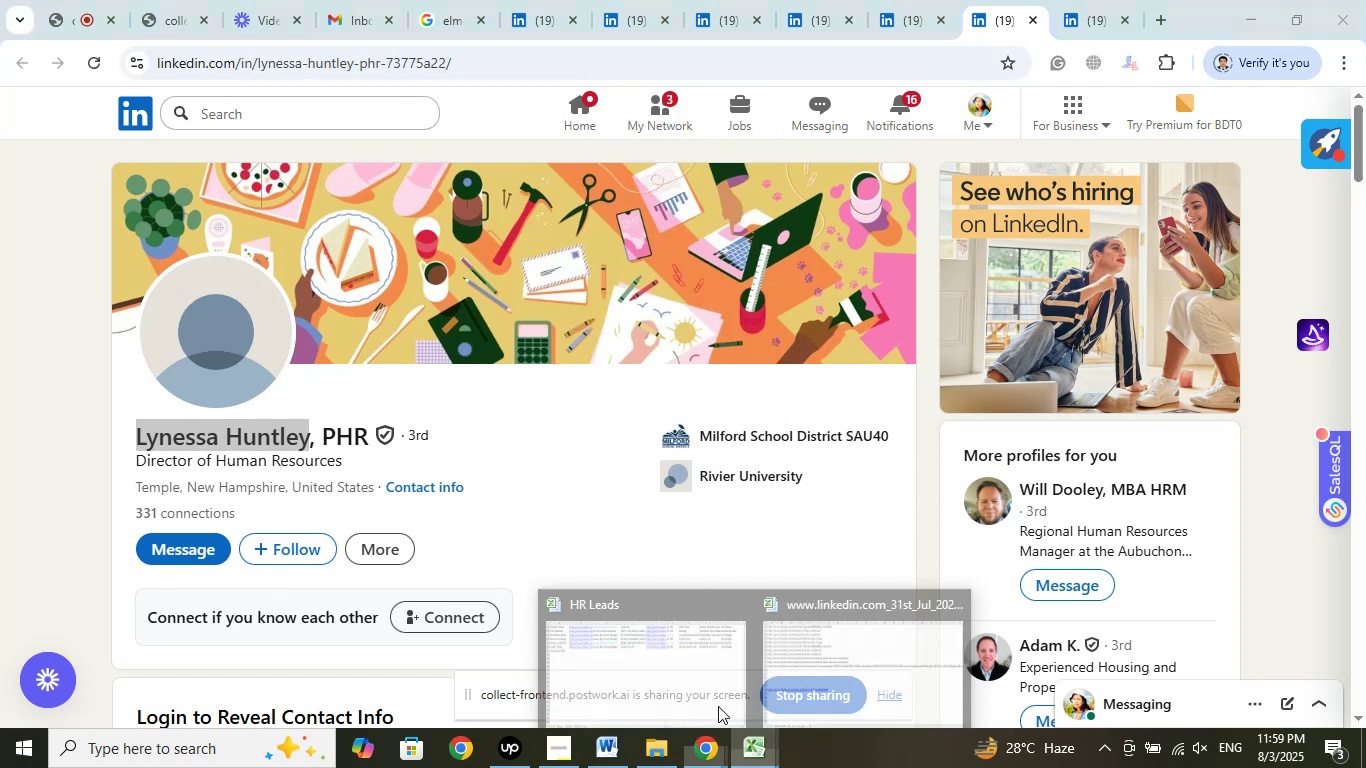 
left_click([662, 655])
 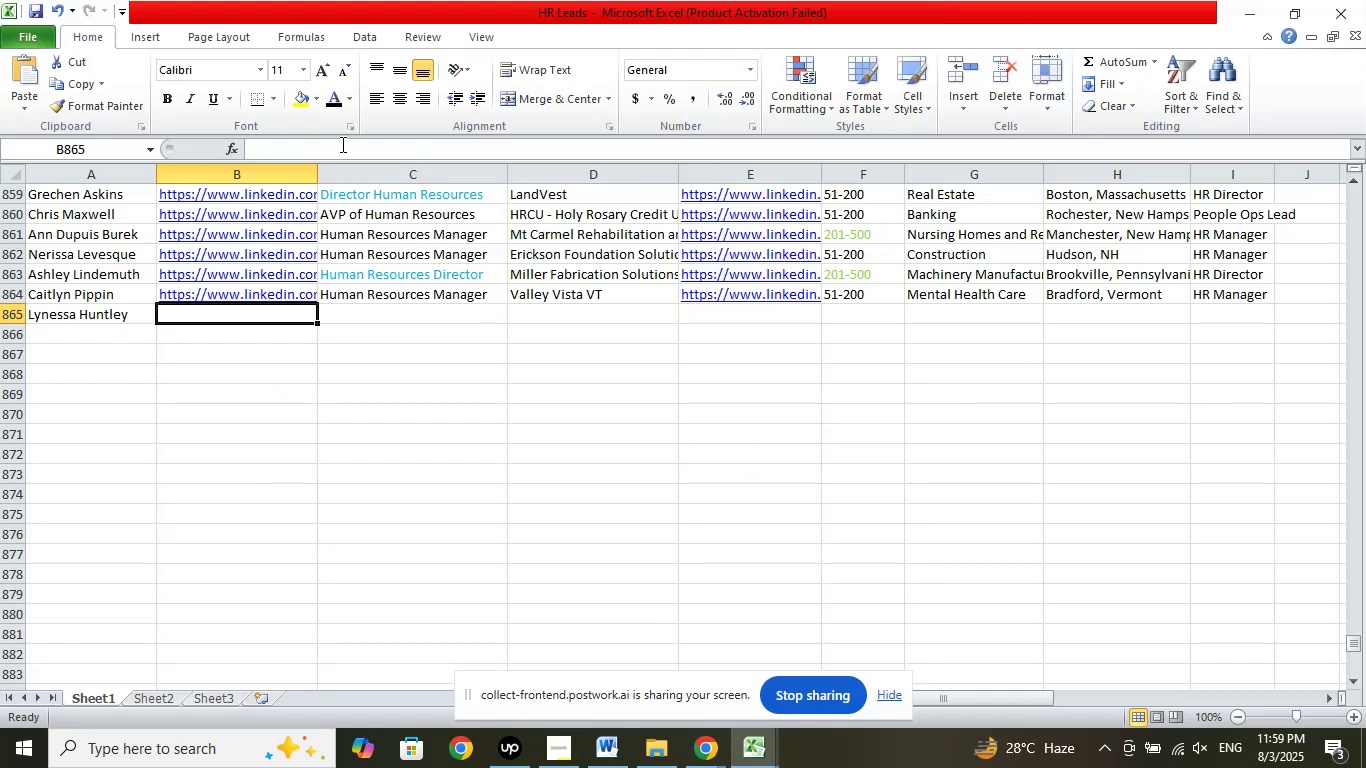 
right_click([340, 143])
 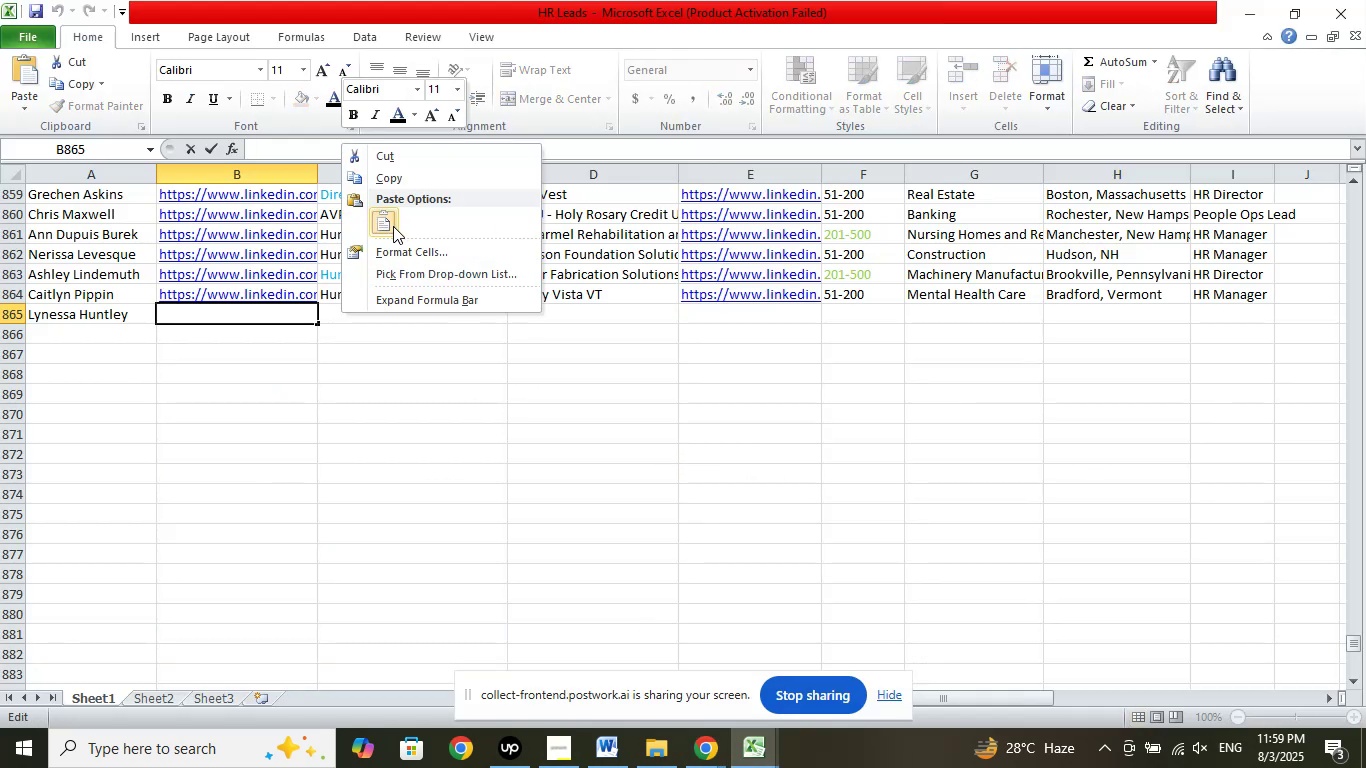 
left_click([393, 226])
 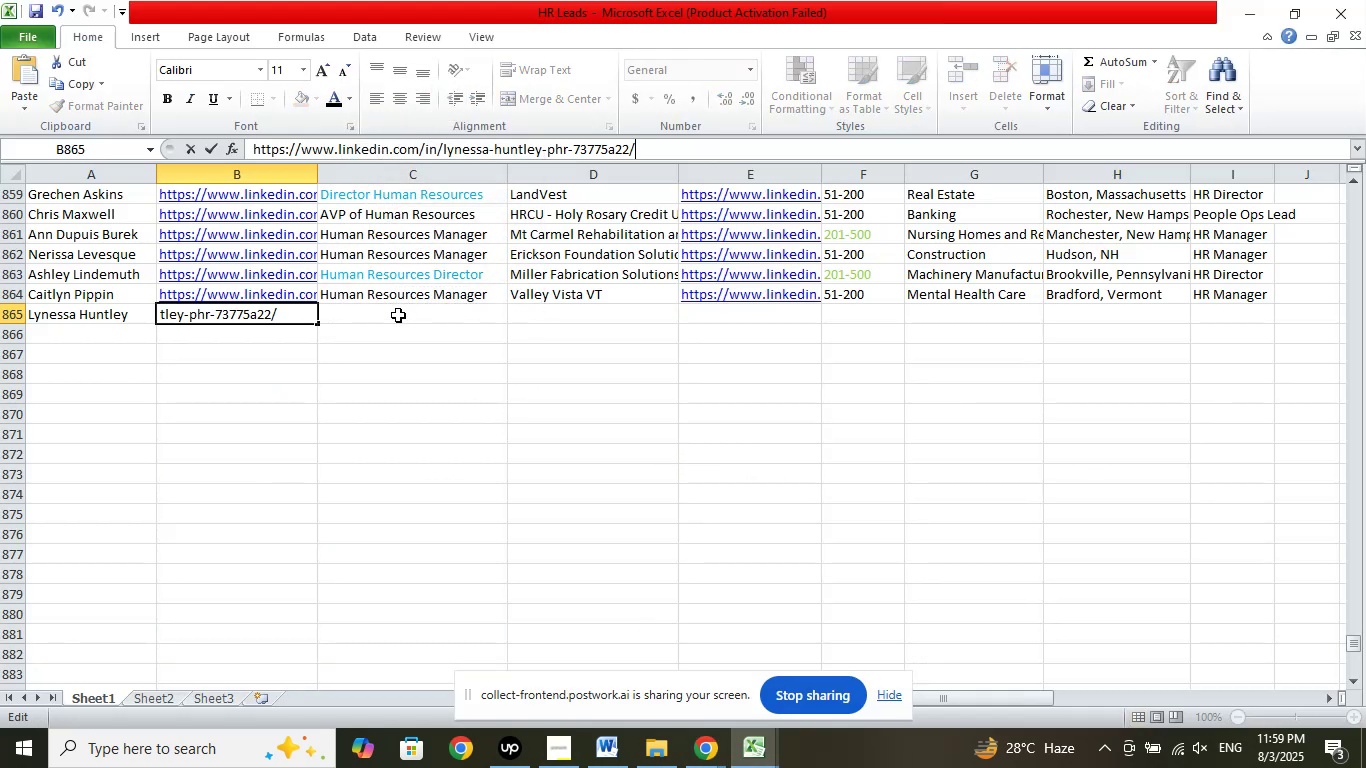 
left_click([398, 315])
 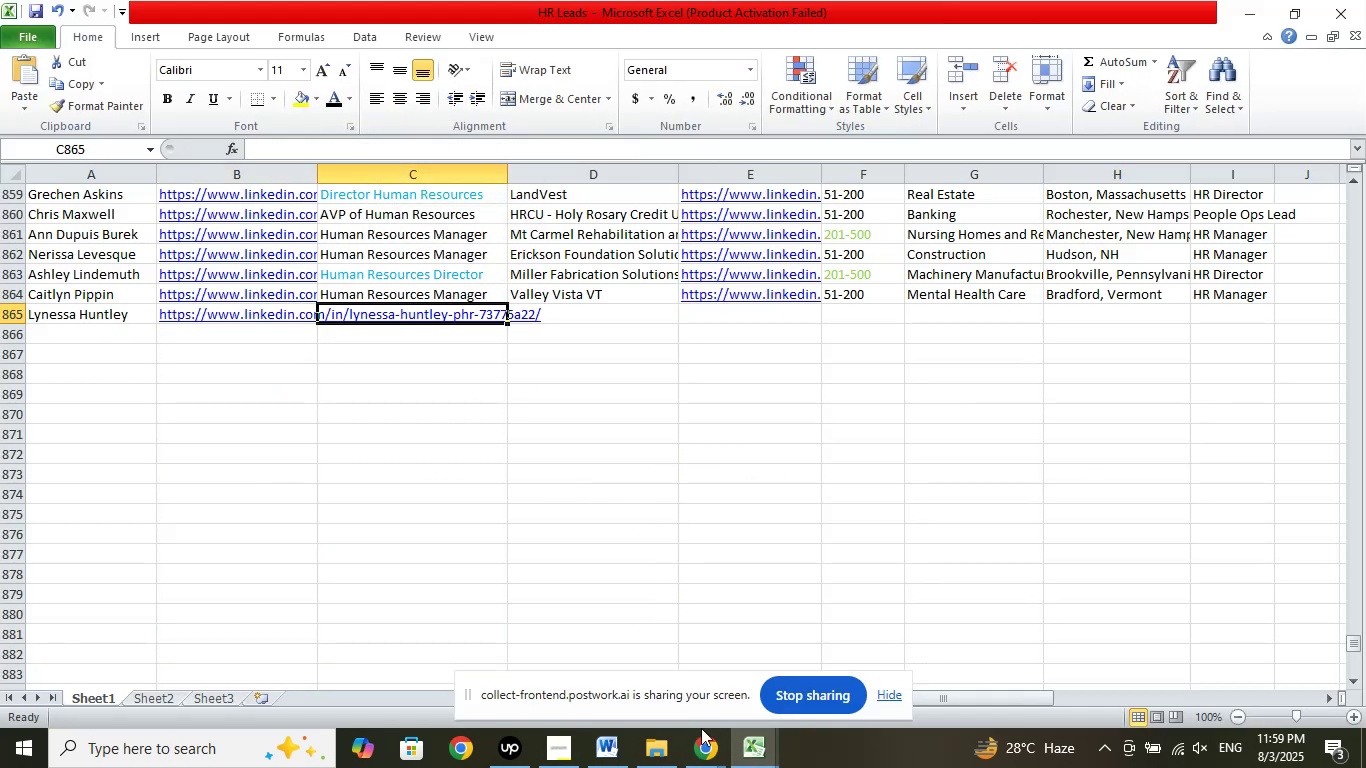 
left_click([701, 753])
 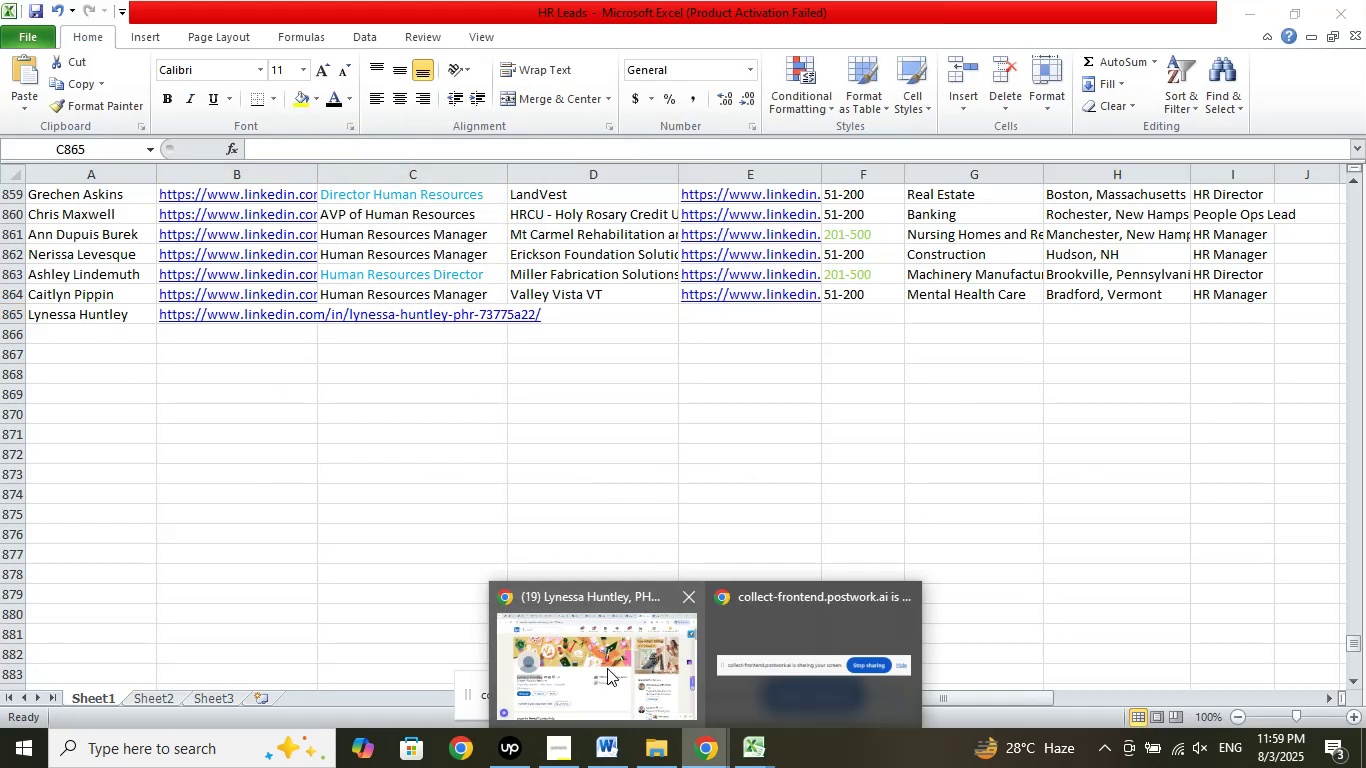 
left_click([607, 668])
 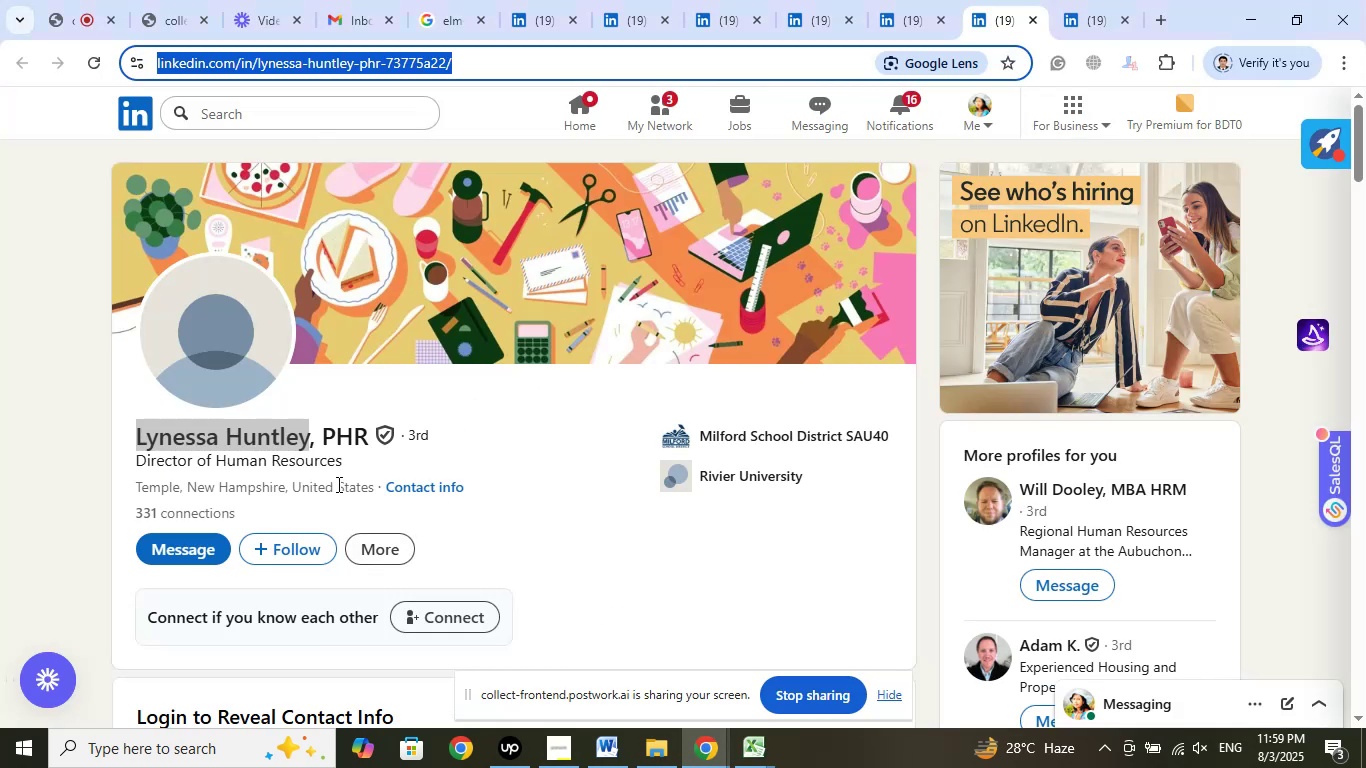 
left_click_drag(start_coordinate=[342, 459], to_coordinate=[150, 454])
 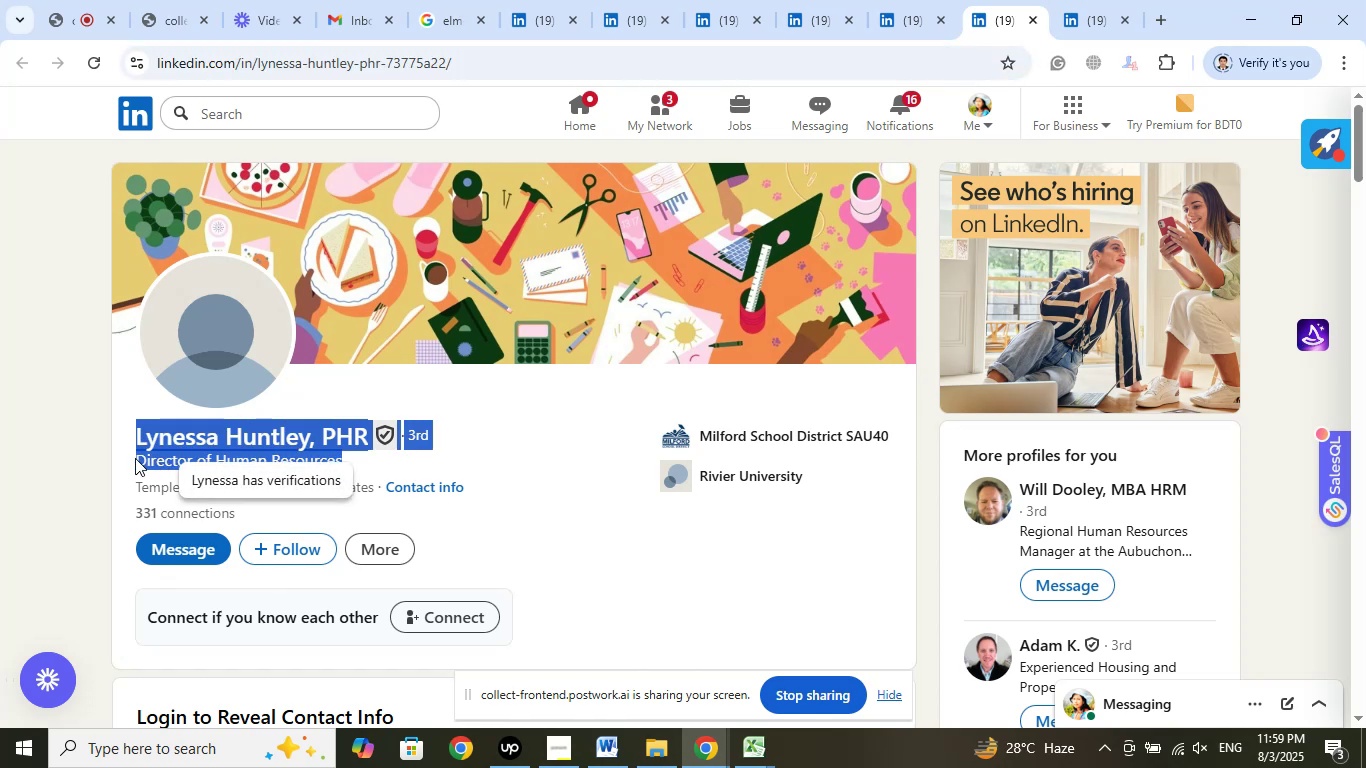 
left_click([135, 458])
 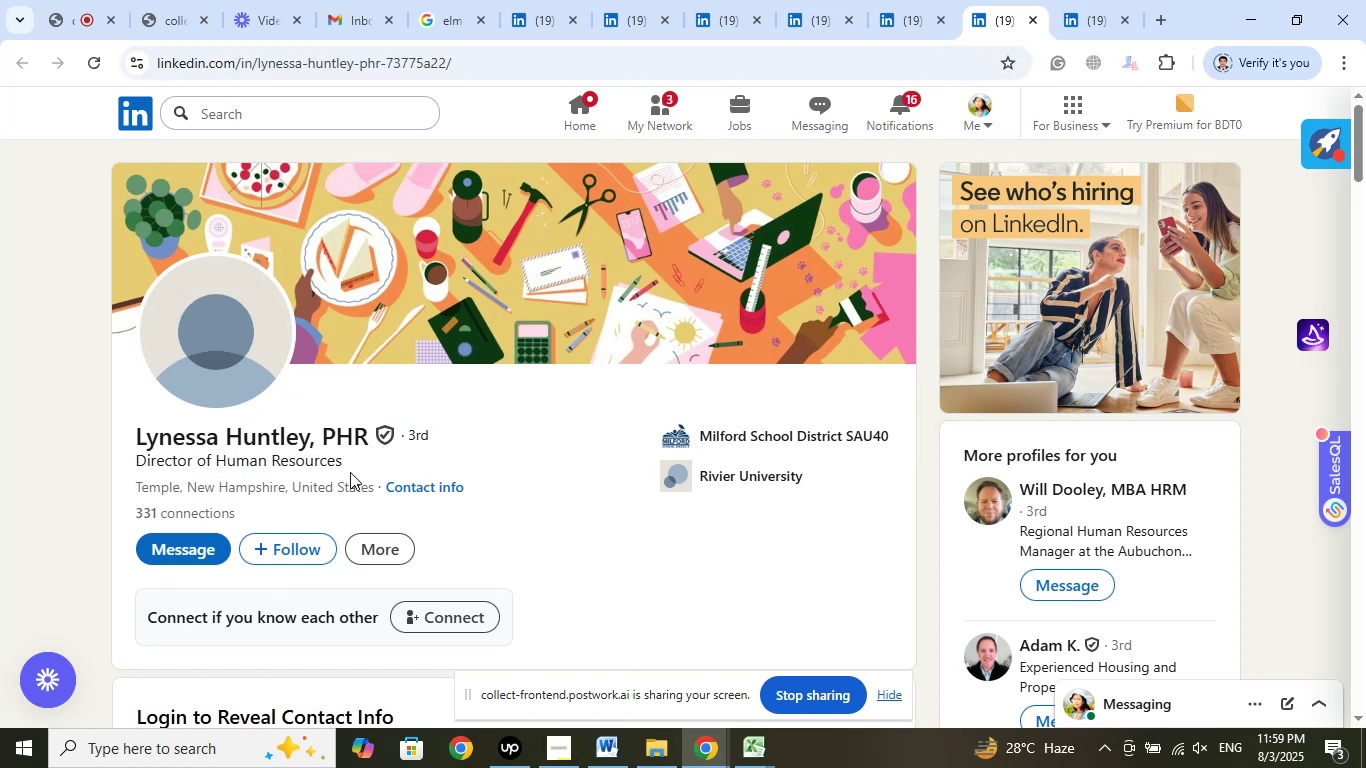 
left_click_drag(start_coordinate=[351, 461], to_coordinate=[140, 466])
 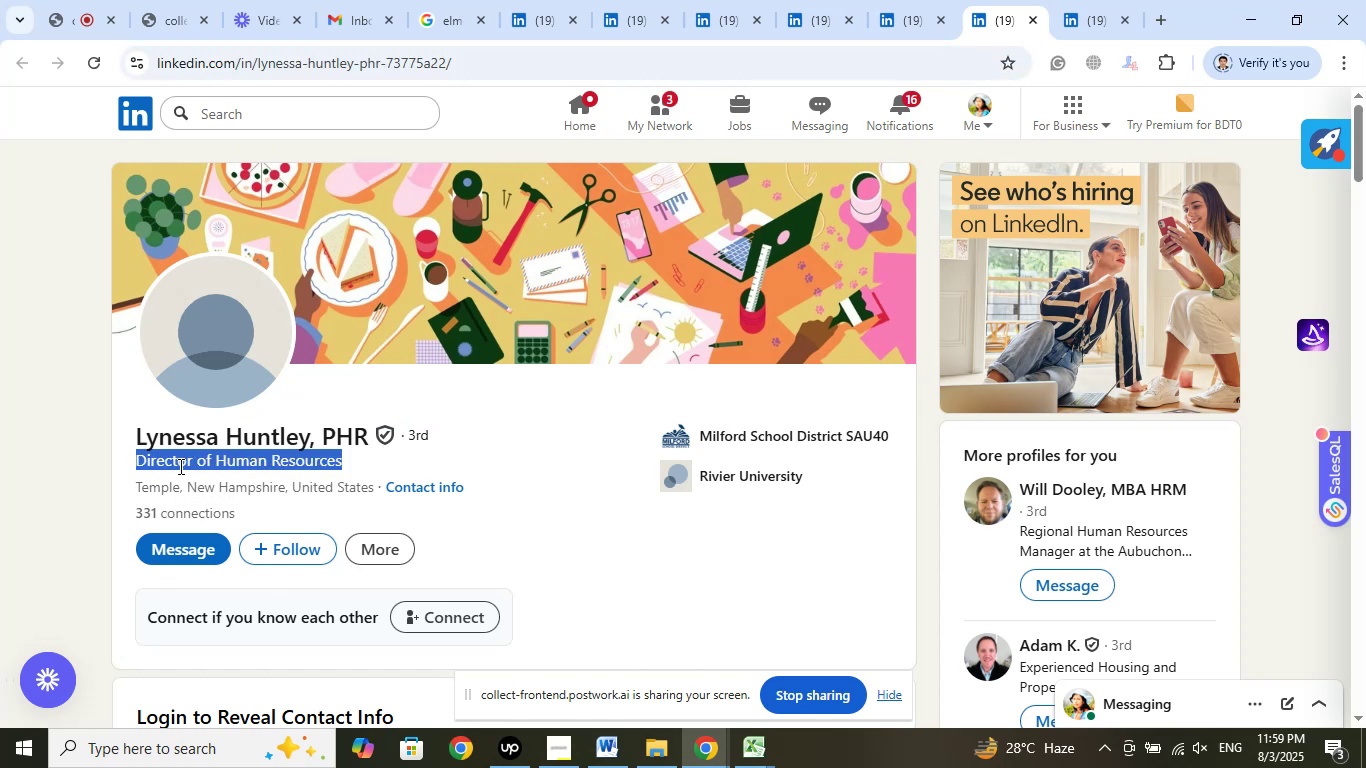 
right_click([179, 466])
 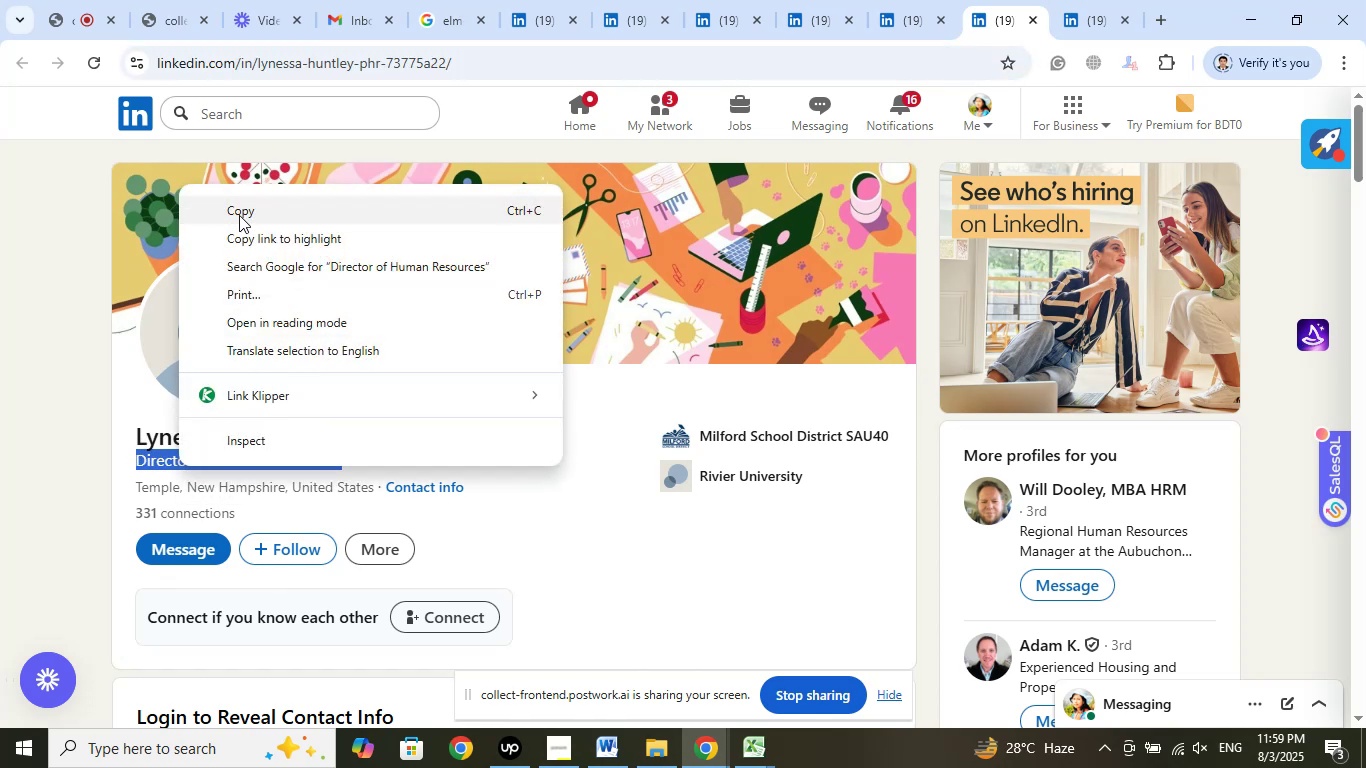 
left_click([239, 214])
 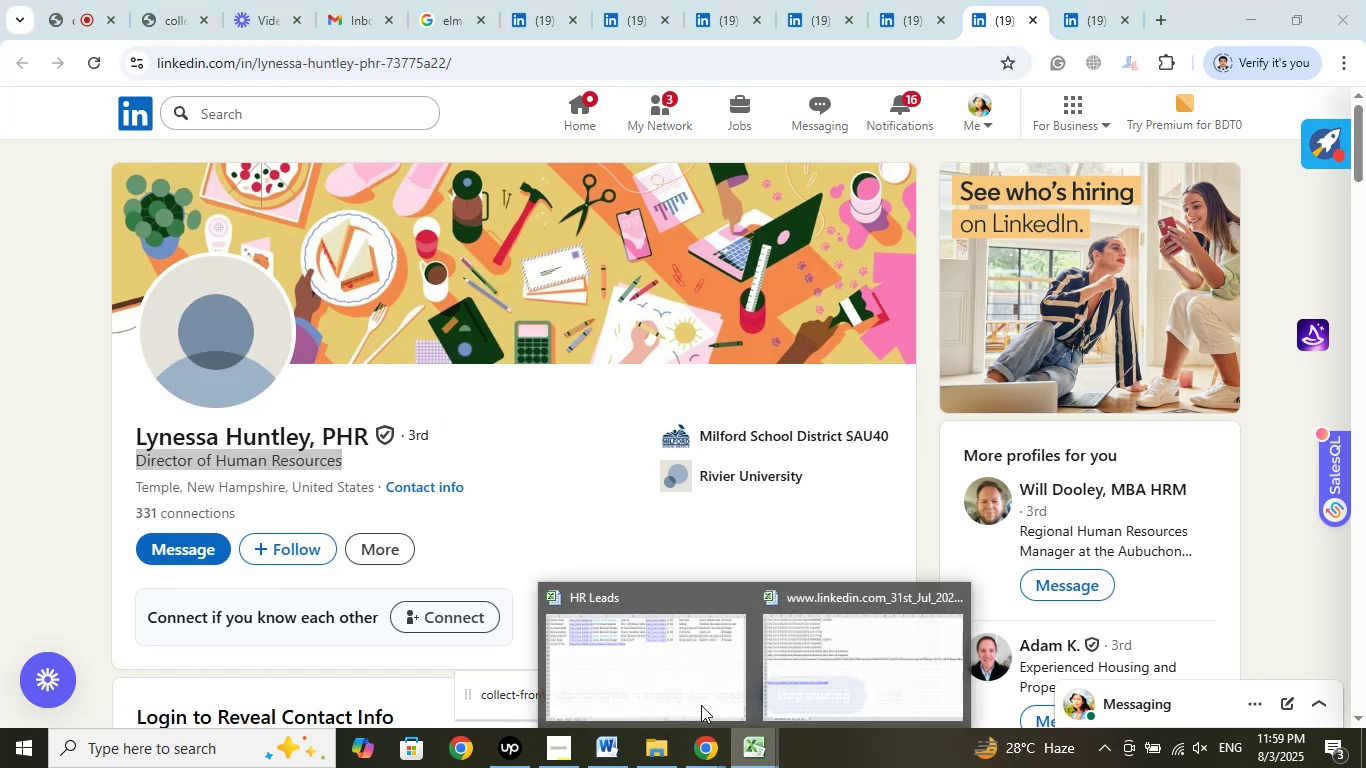 
left_click([654, 650])
 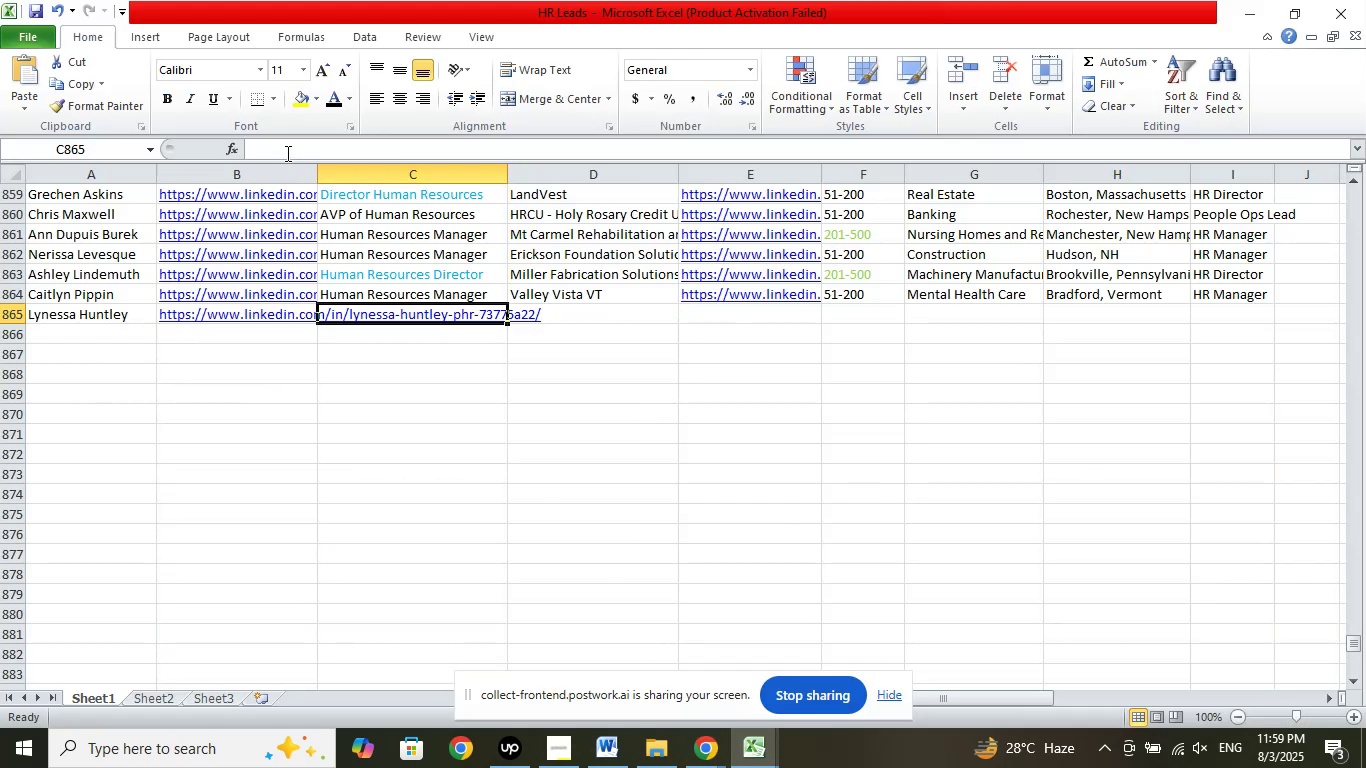 
left_click([287, 150])
 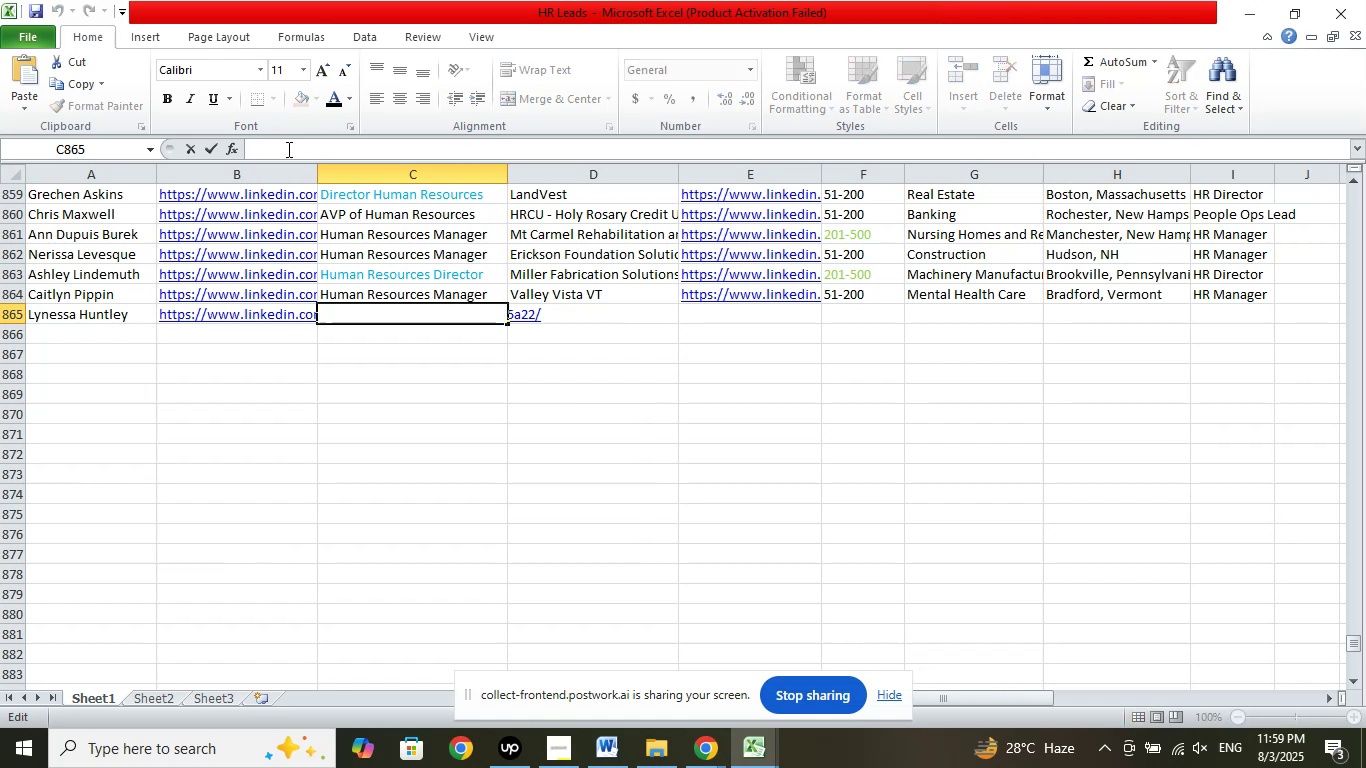 
right_click([287, 149])
 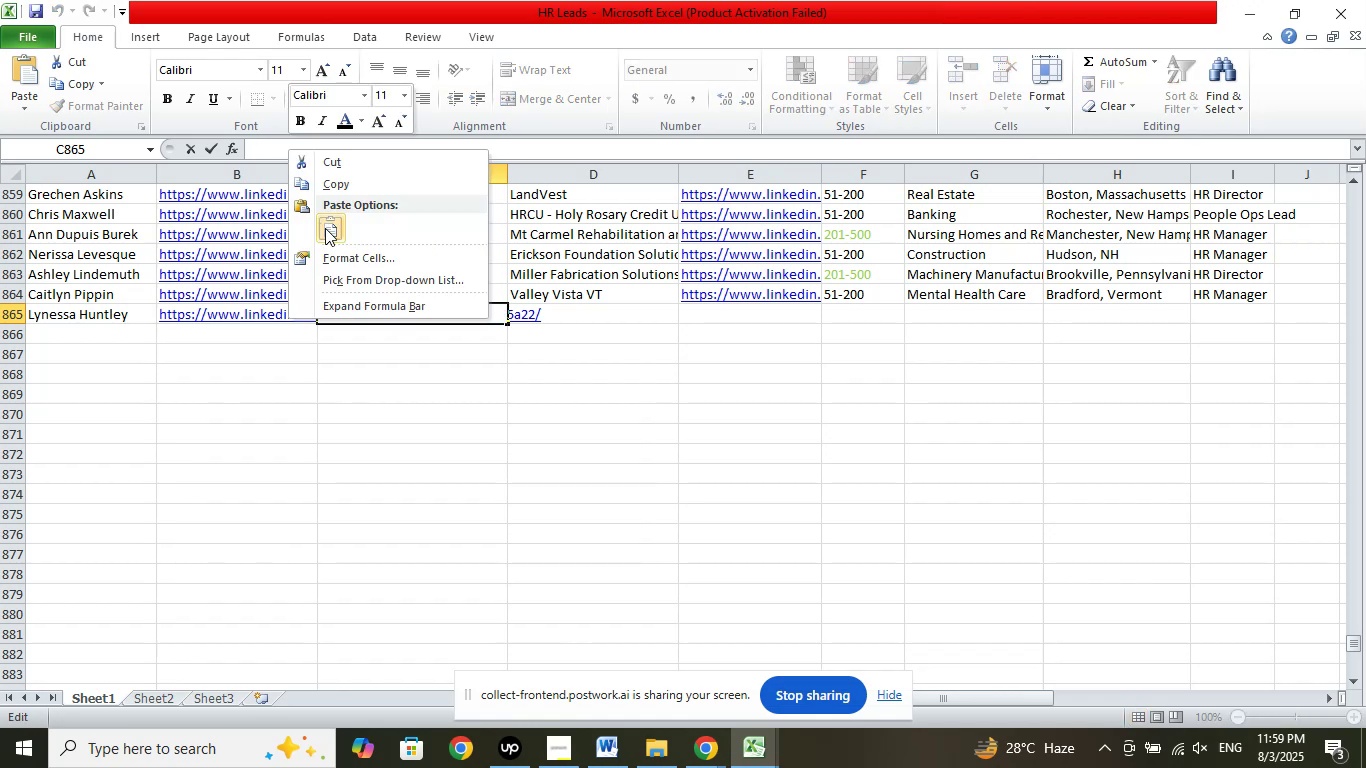 
left_click([326, 228])
 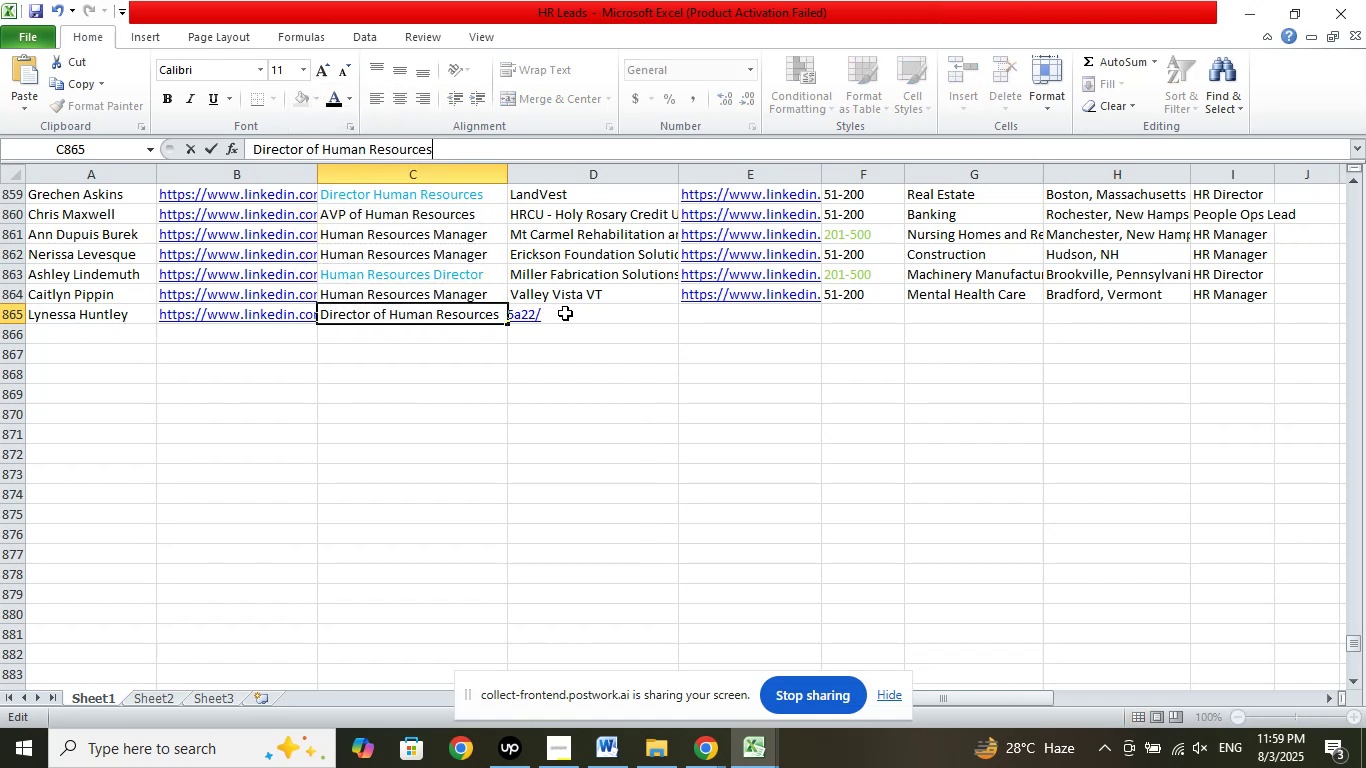 
left_click([566, 313])
 